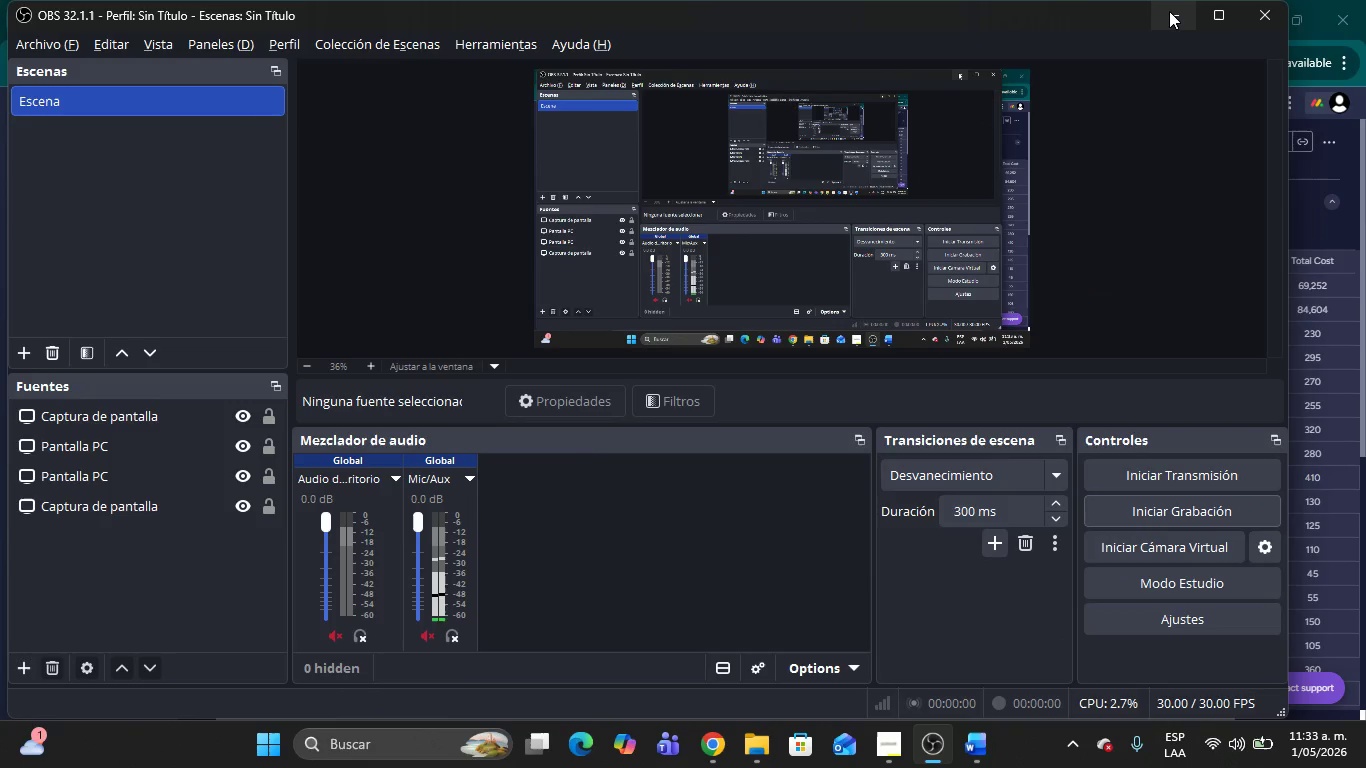 
wait(5.7)
 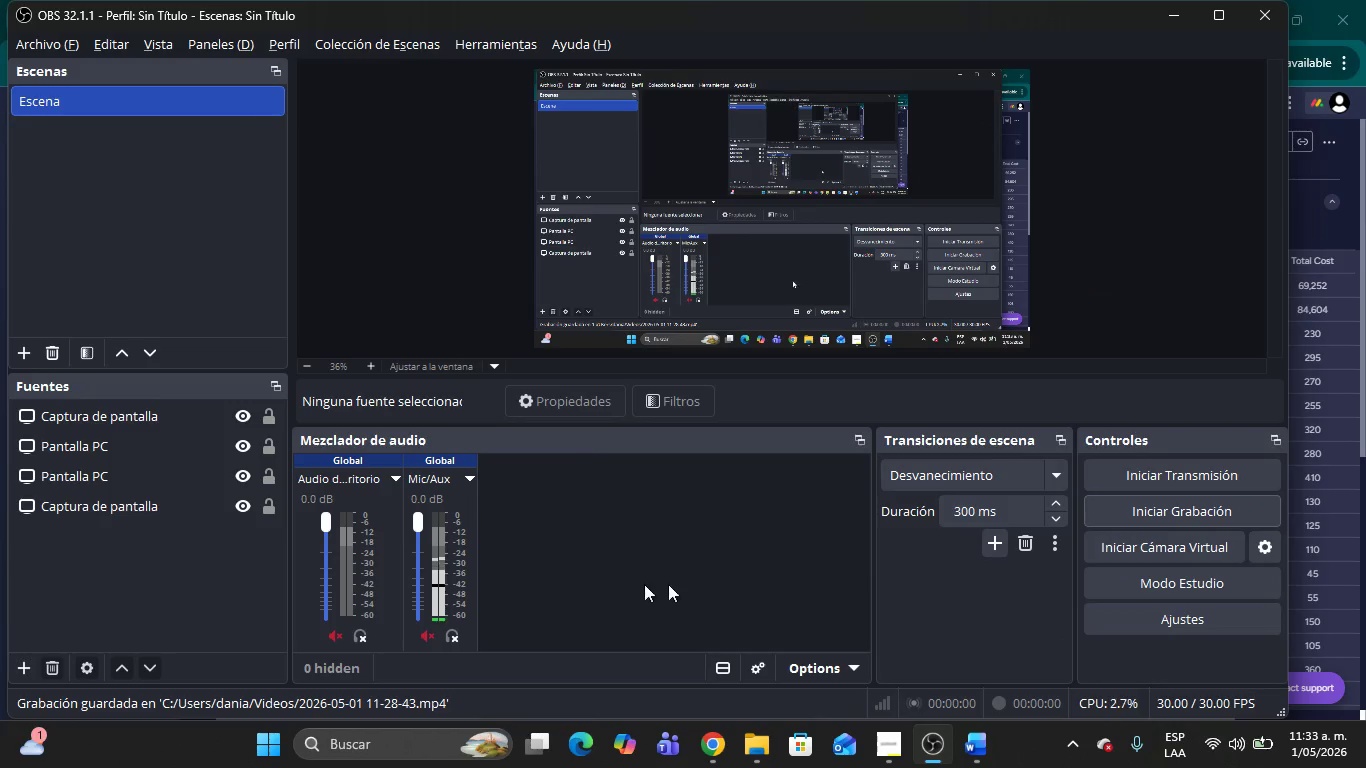 
left_click([1169, 11])
 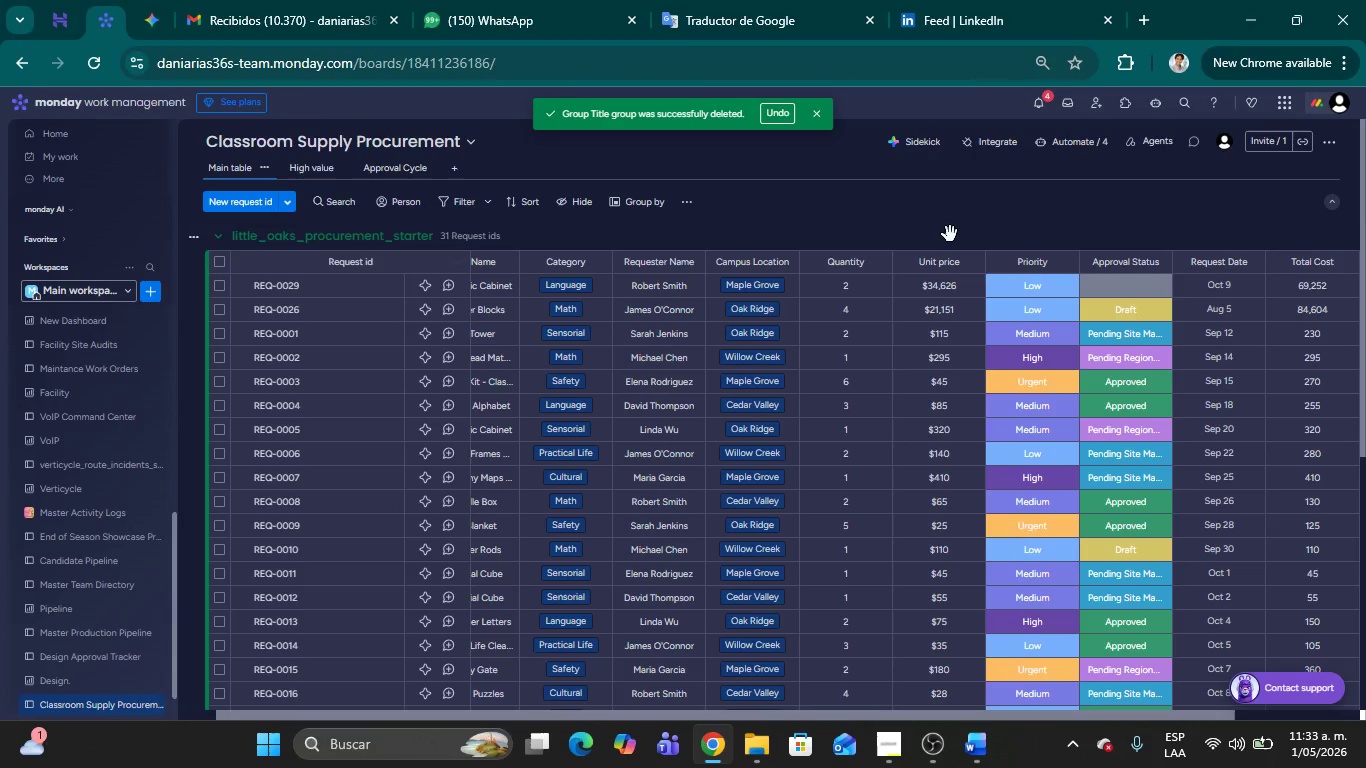 
scroll: coordinate [862, 337], scroll_direction: down, amount: 2.0
 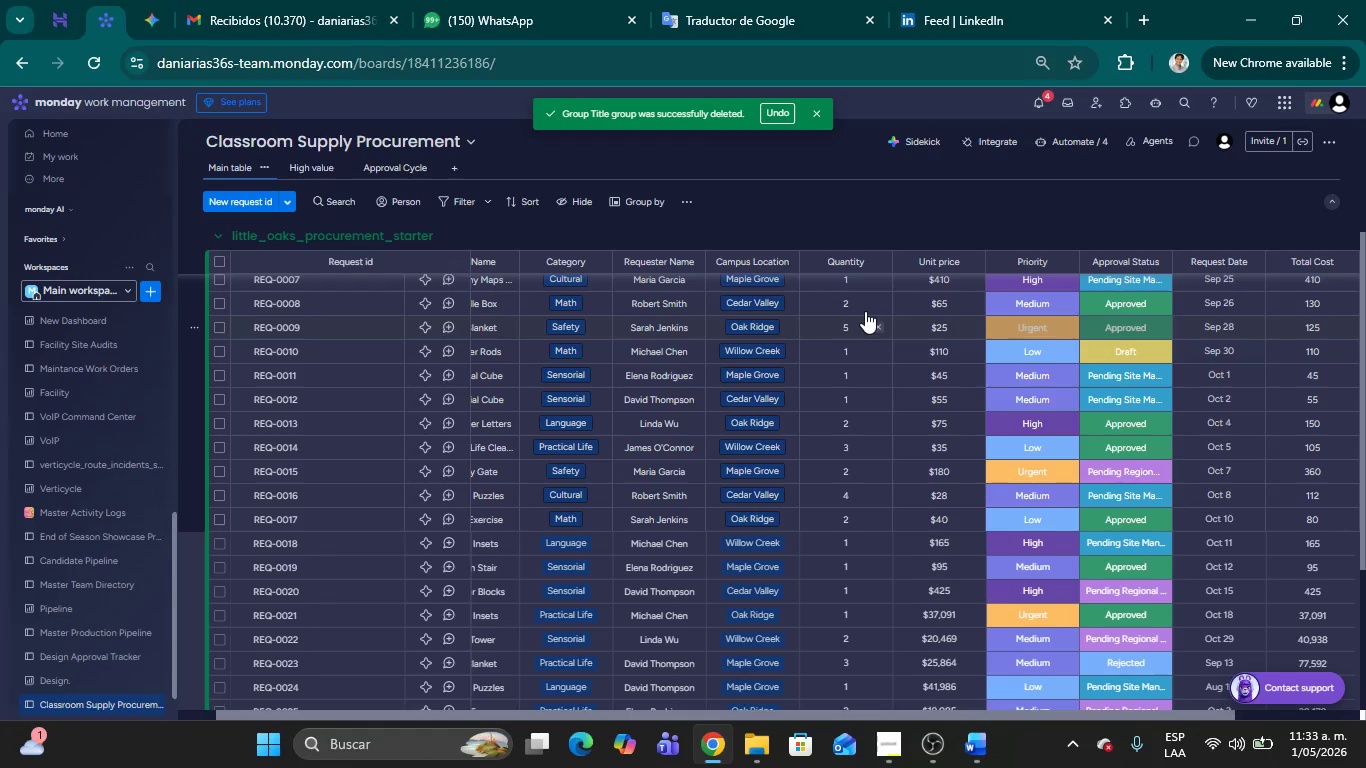 
scroll: coordinate [874, 279], scroll_direction: up, amount: 10.0
 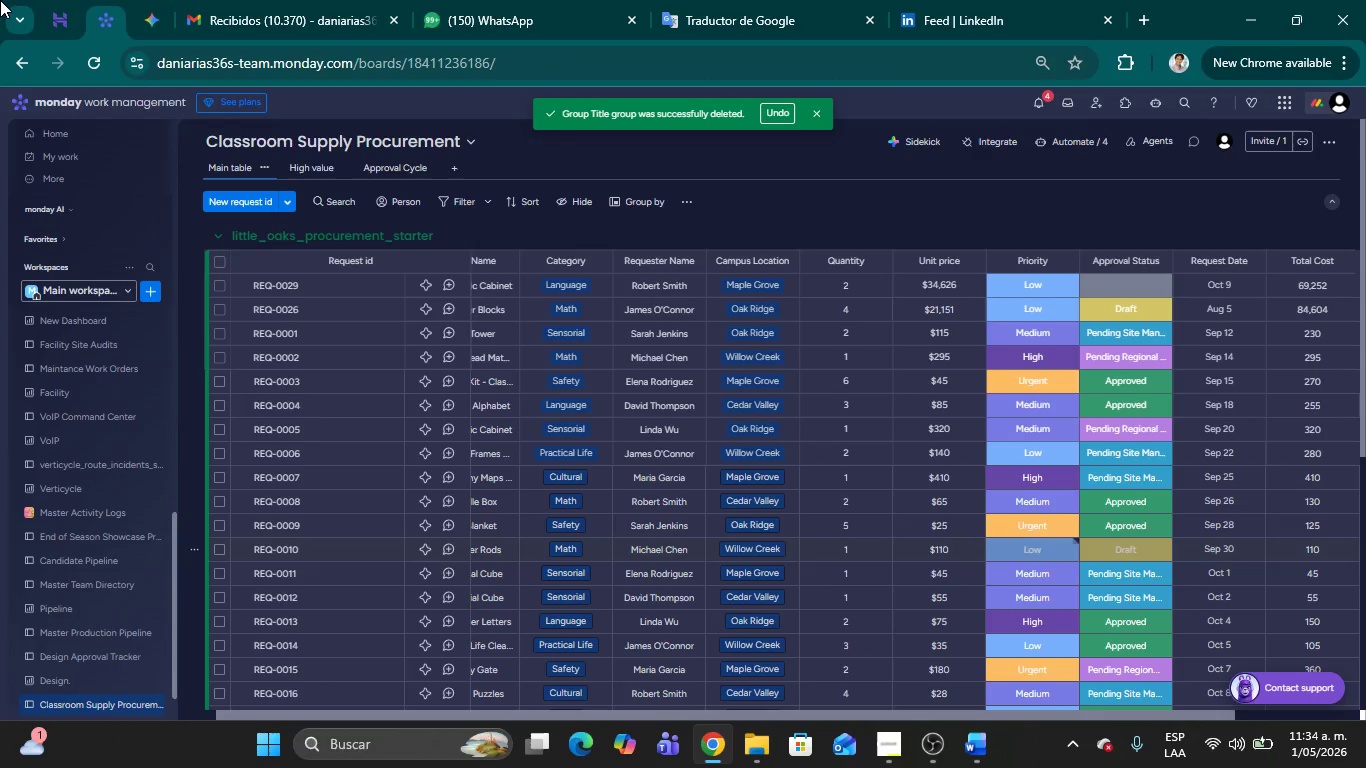 
mouse_move([39, -71])
 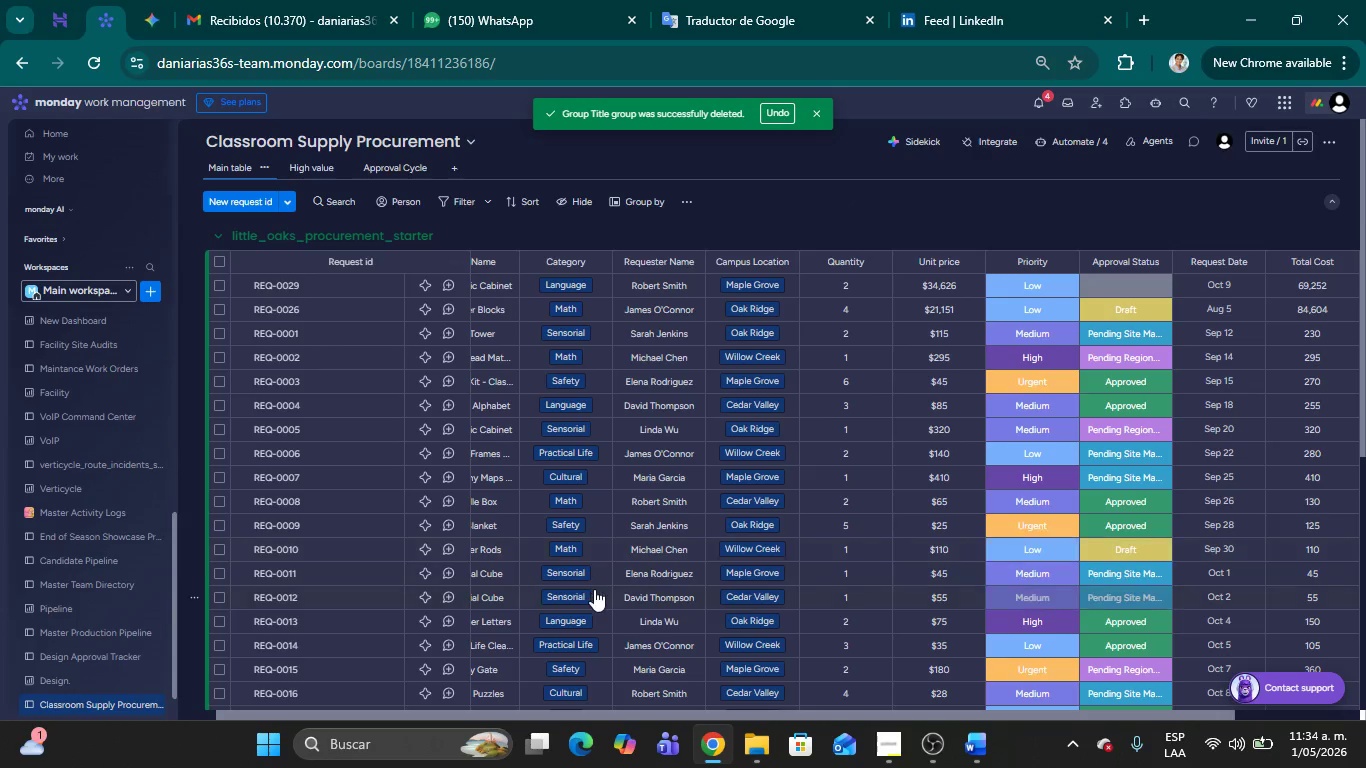 
wait(7.91)
 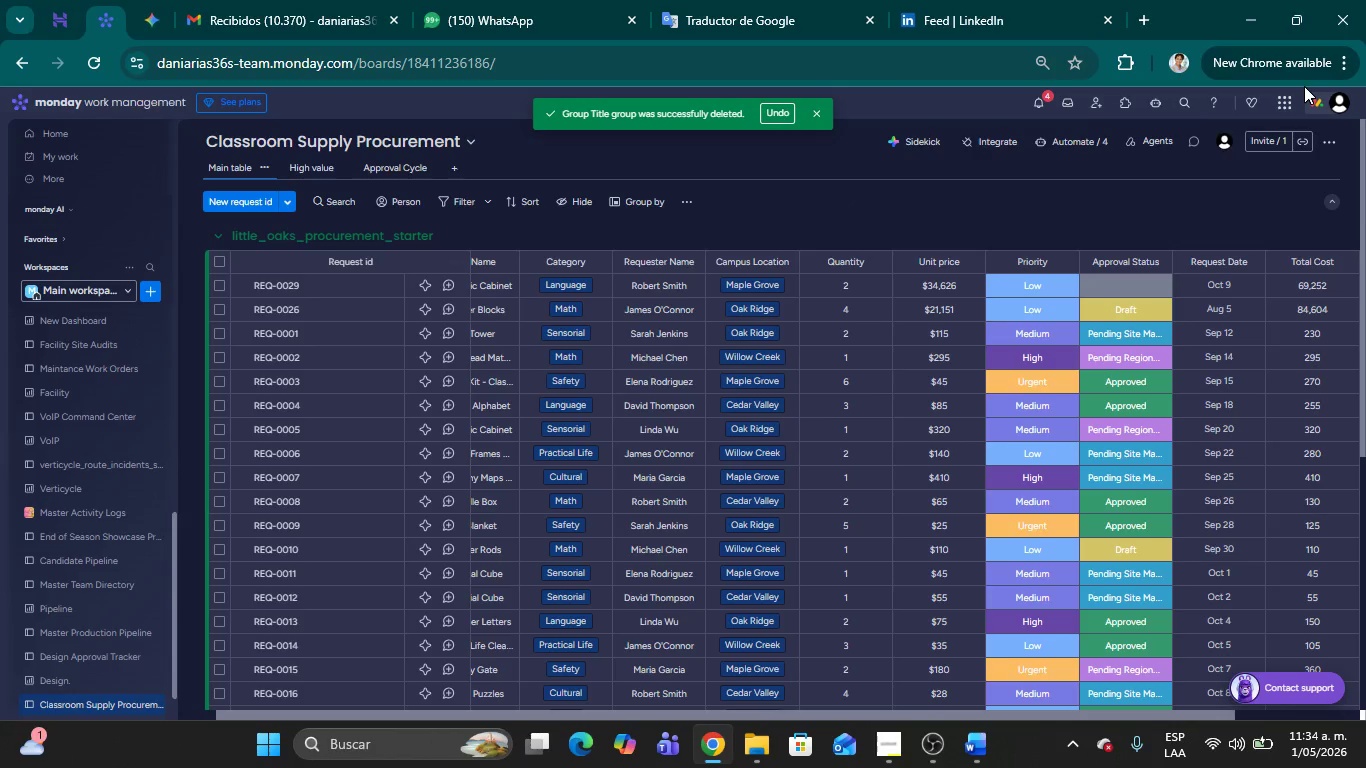 
left_click_drag(start_coordinate=[335, 714], to_coordinate=[318, 711])
 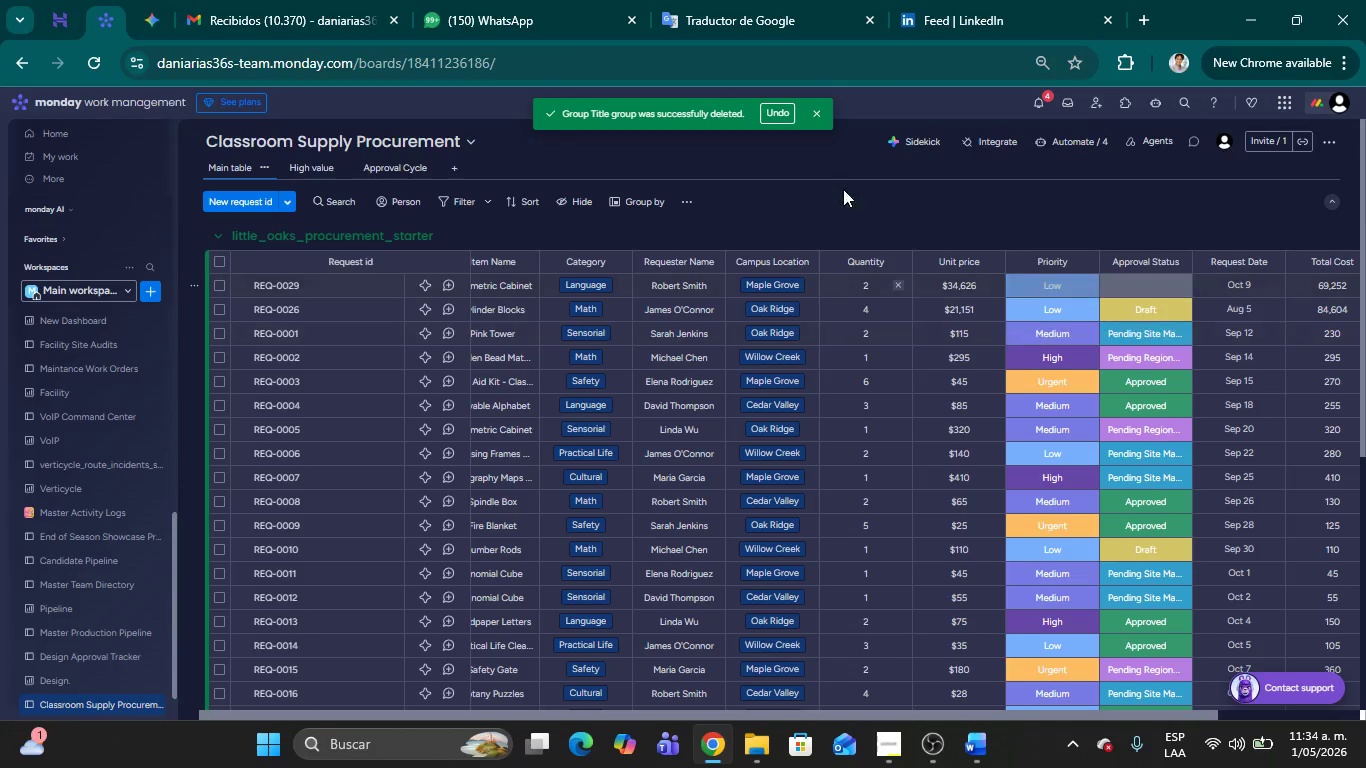 
left_click([843, 189])
 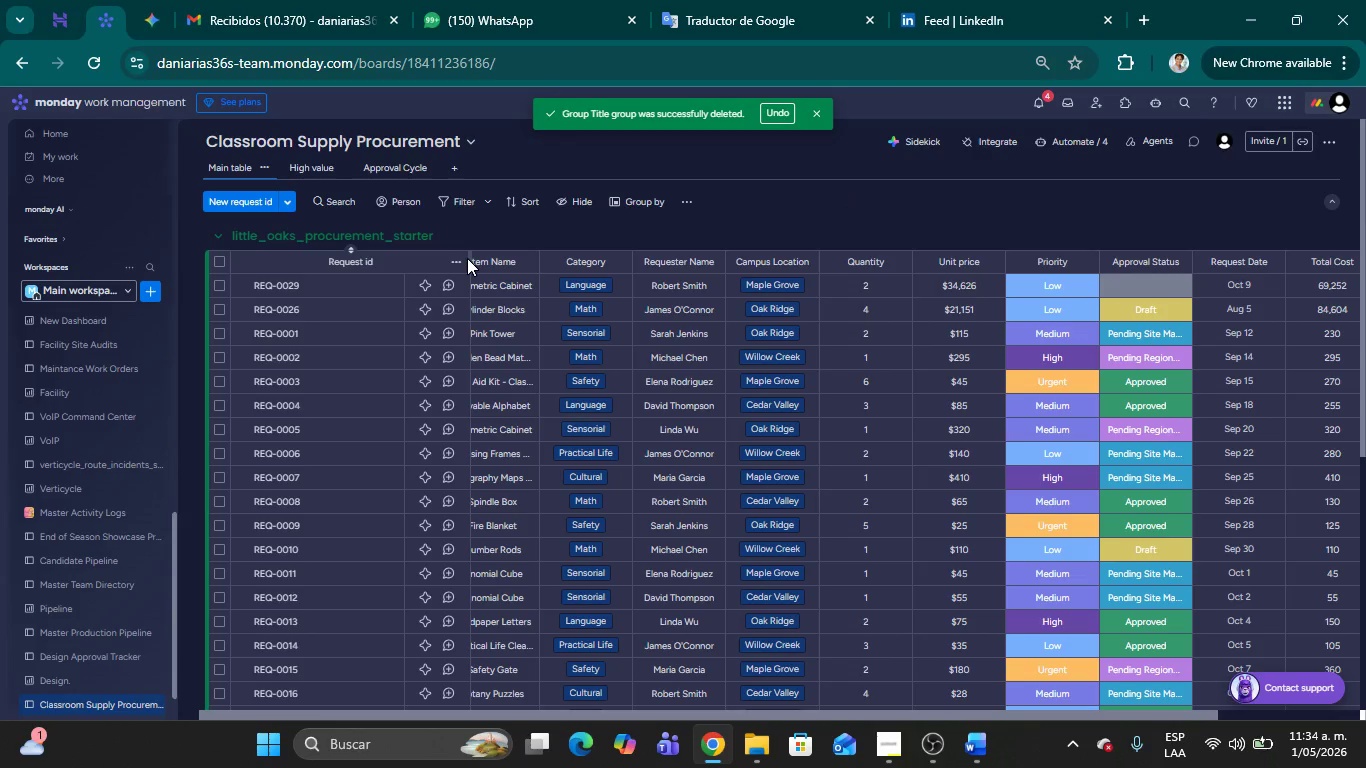 
left_click_drag(start_coordinate=[468, 258], to_coordinate=[442, 258])
 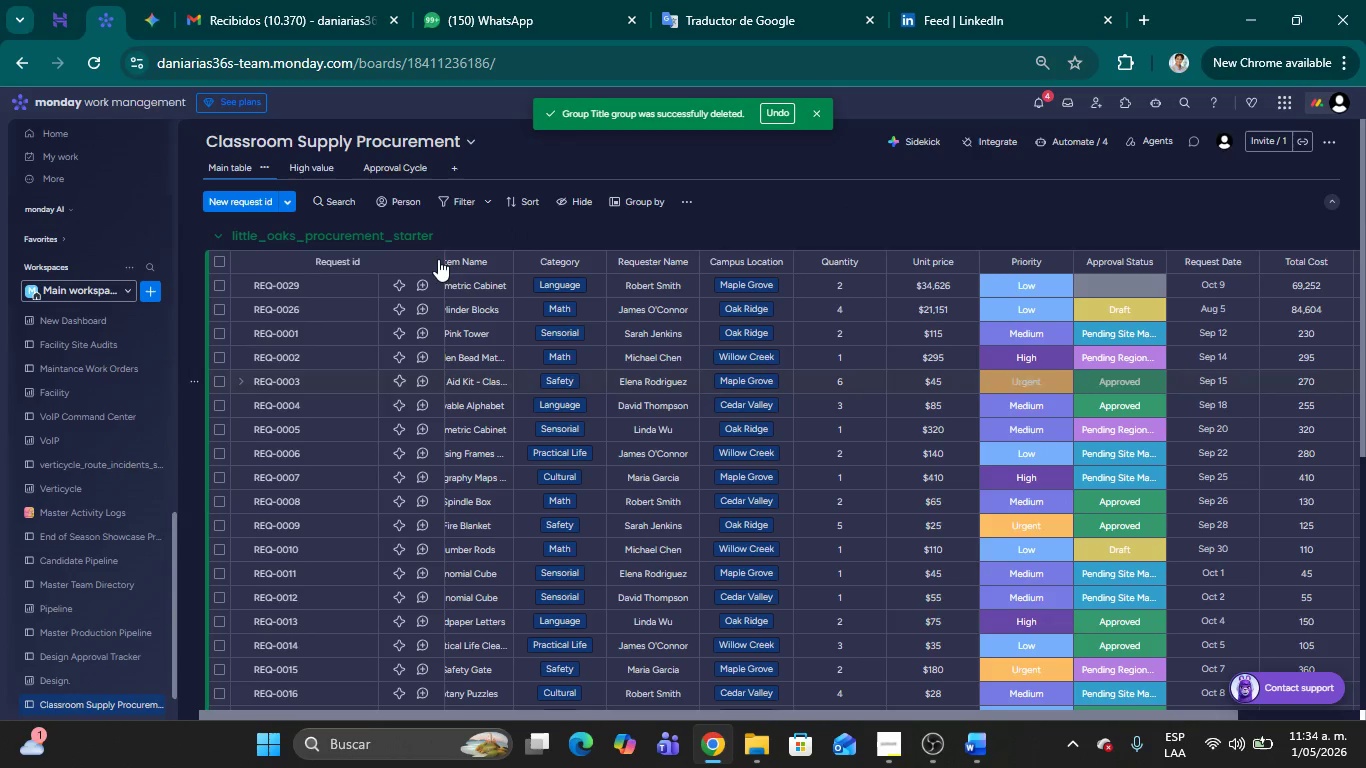 
left_click_drag(start_coordinate=[444, 258], to_coordinate=[402, 258])
 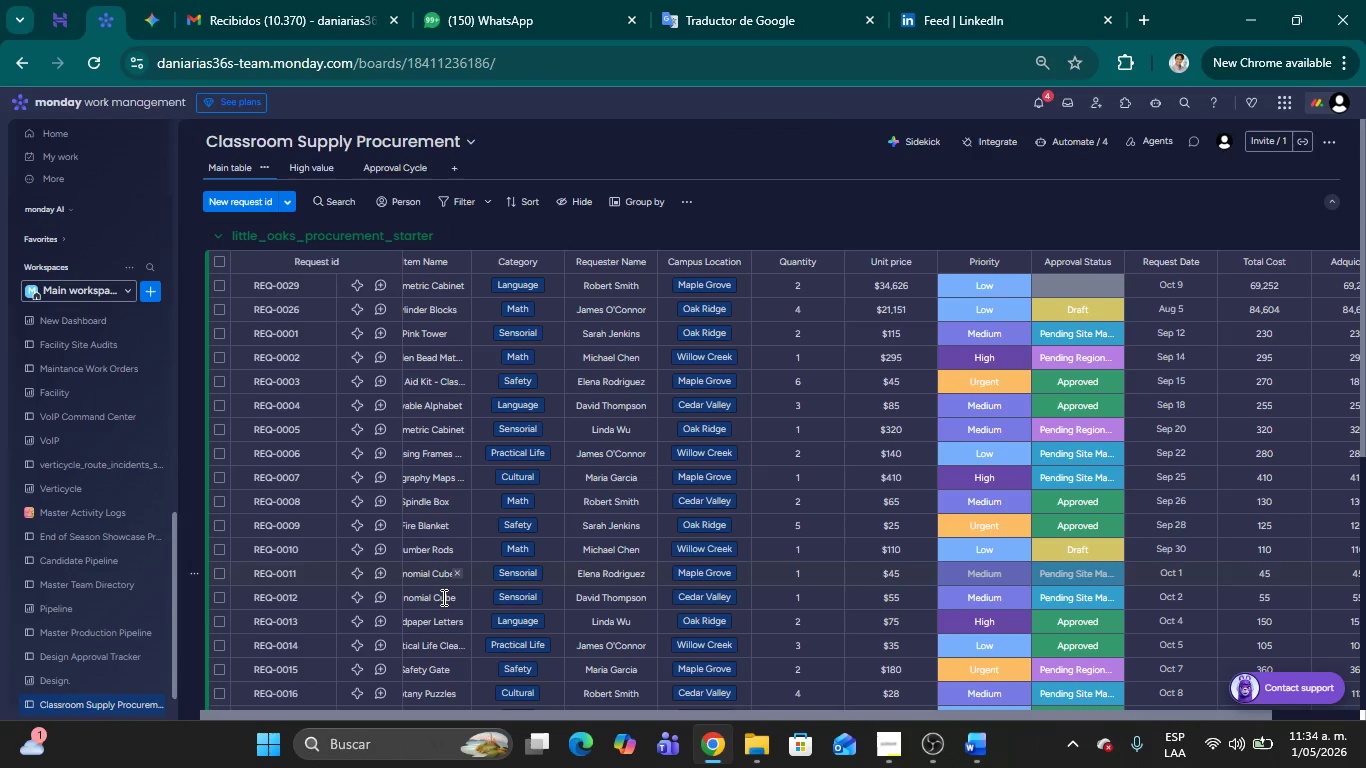 
left_click_drag(start_coordinate=[353, 717], to_coordinate=[287, 687])
 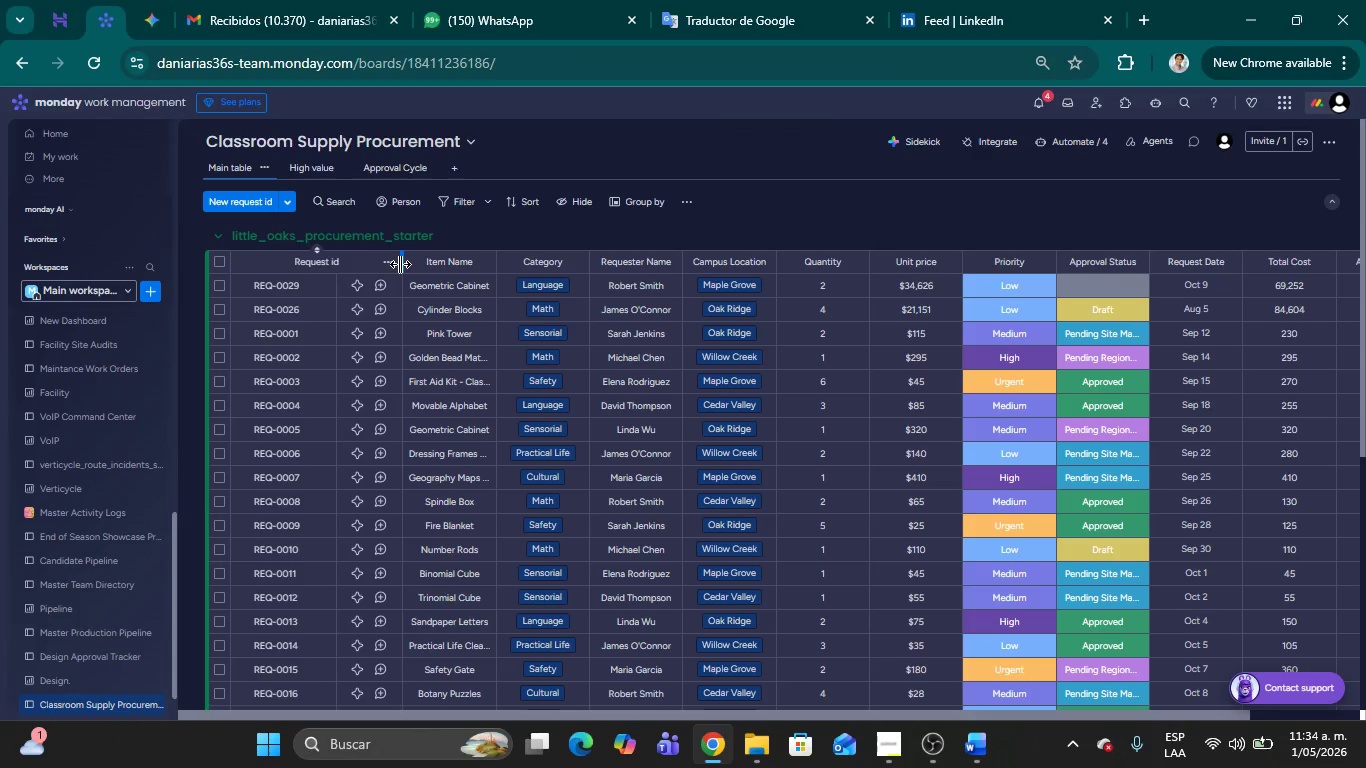 
left_click_drag(start_coordinate=[400, 264], to_coordinate=[431, 268])
 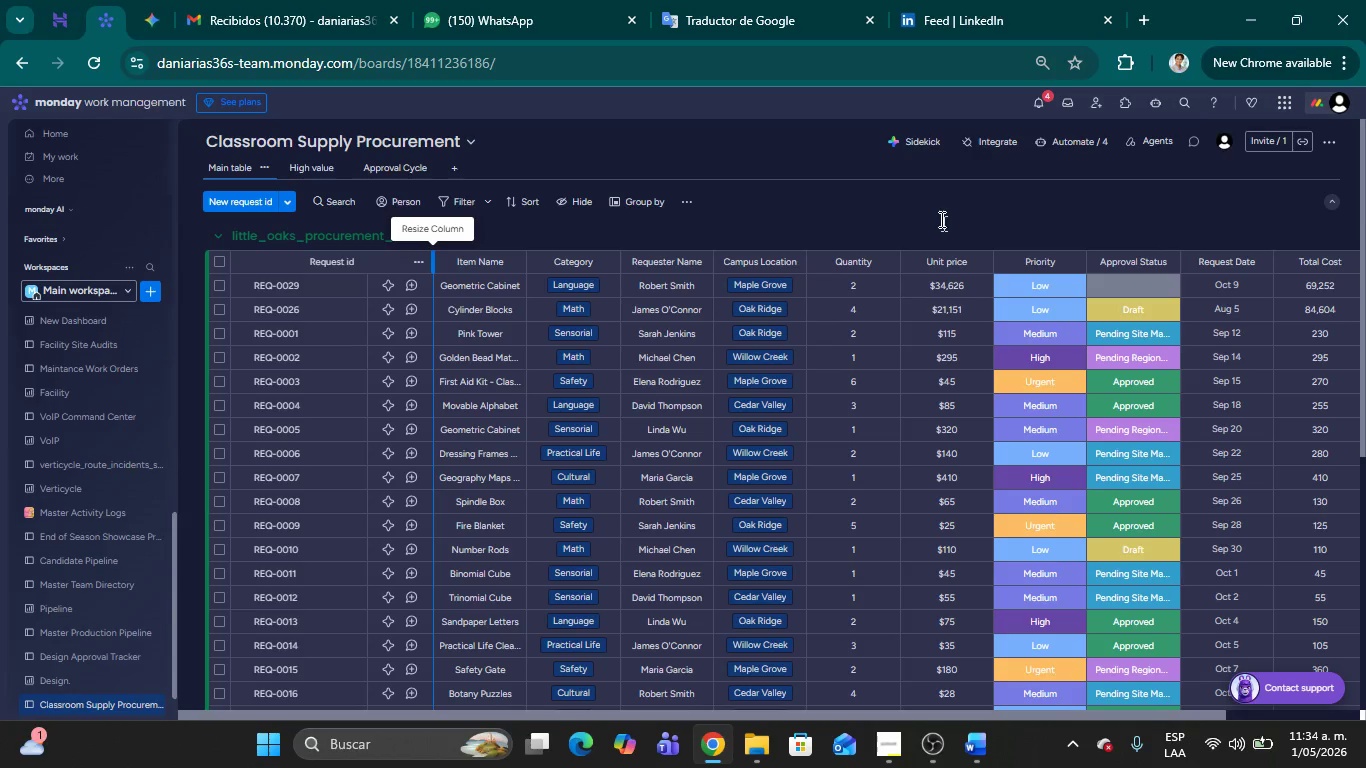 
left_click([931, 204])
 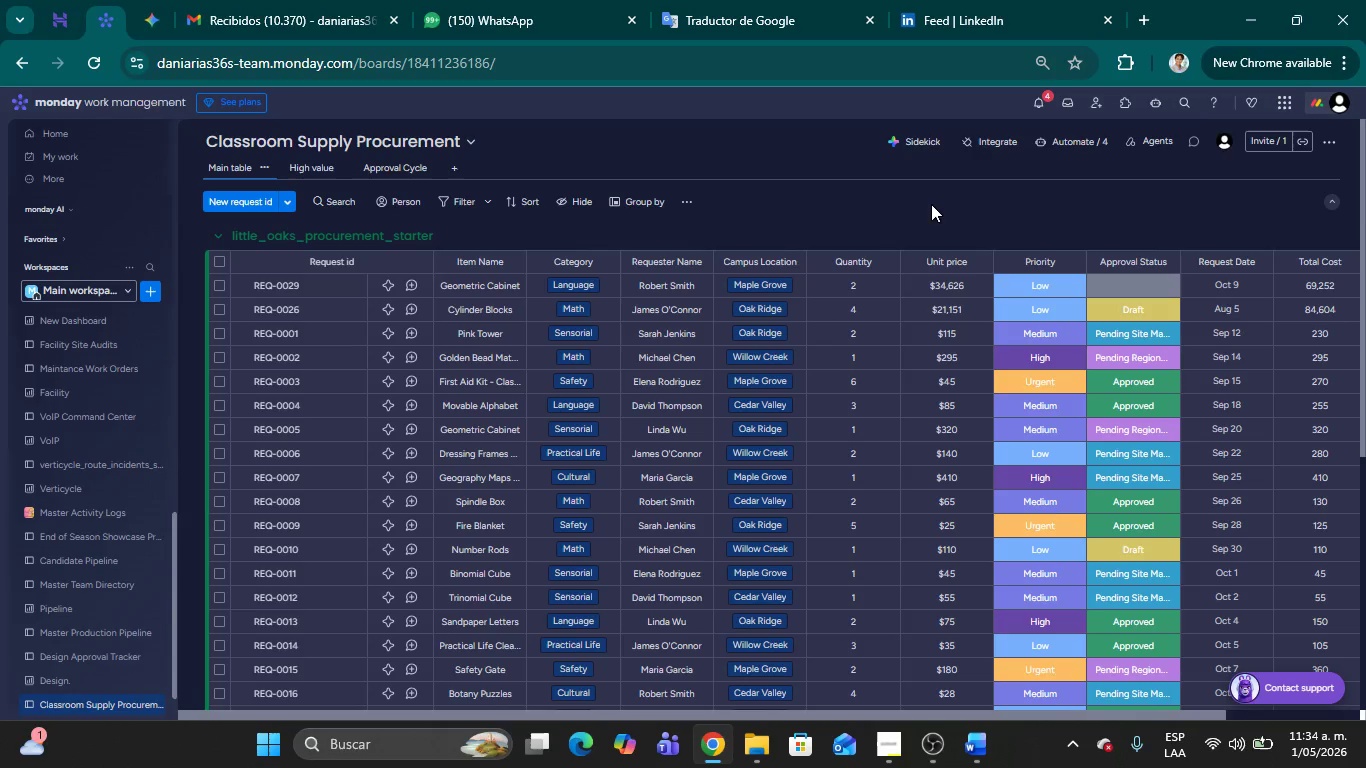 
key(Meta+Shift+MetaLeft)
 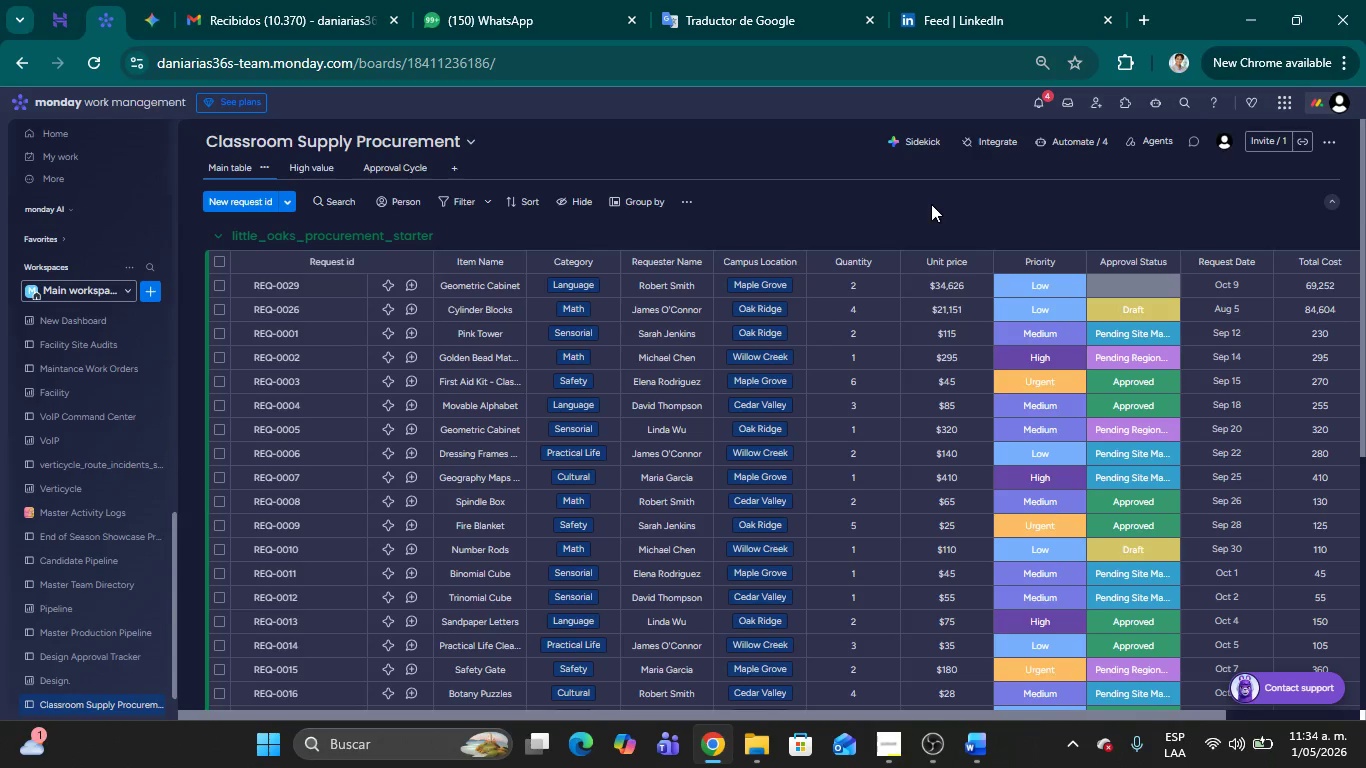 
key(Meta+Shift+S)
 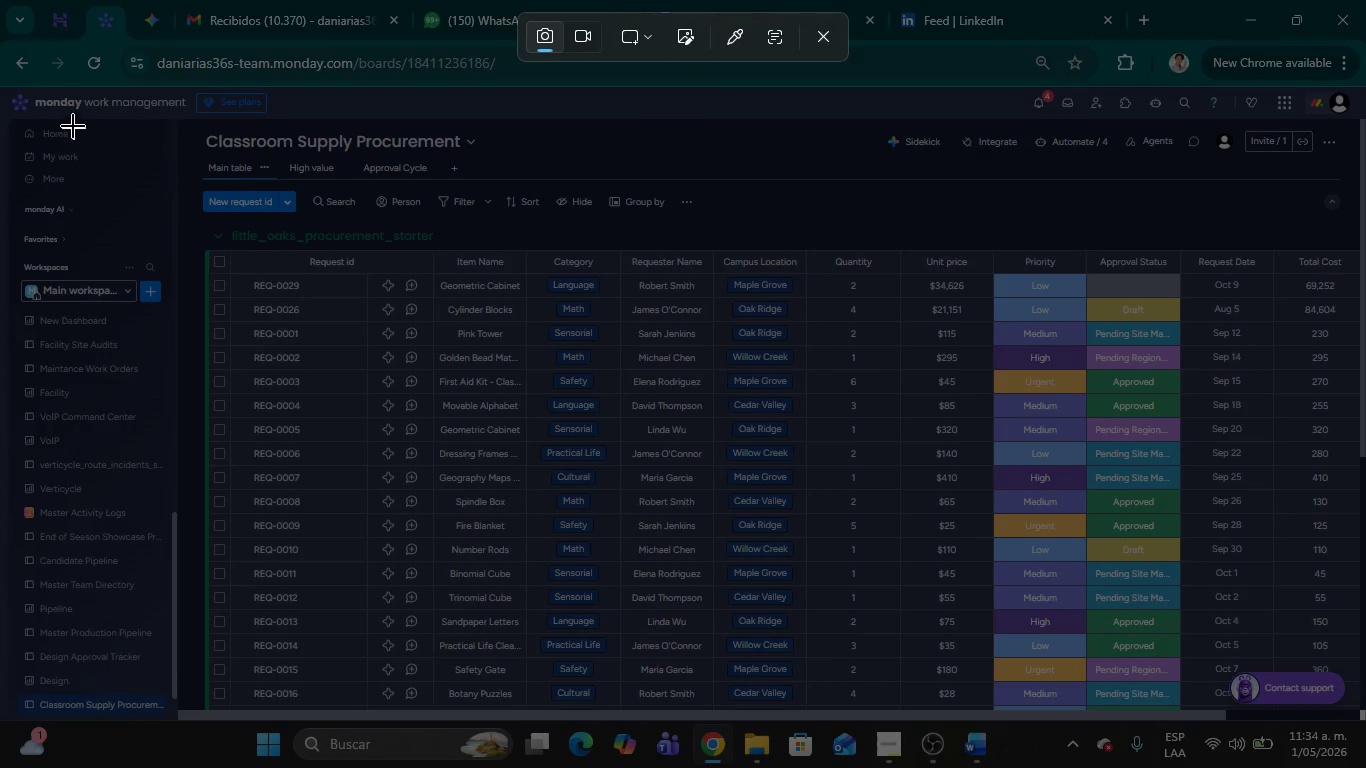 
left_click_drag(start_coordinate=[0, 36], to_coordinate=[1365, 767])
 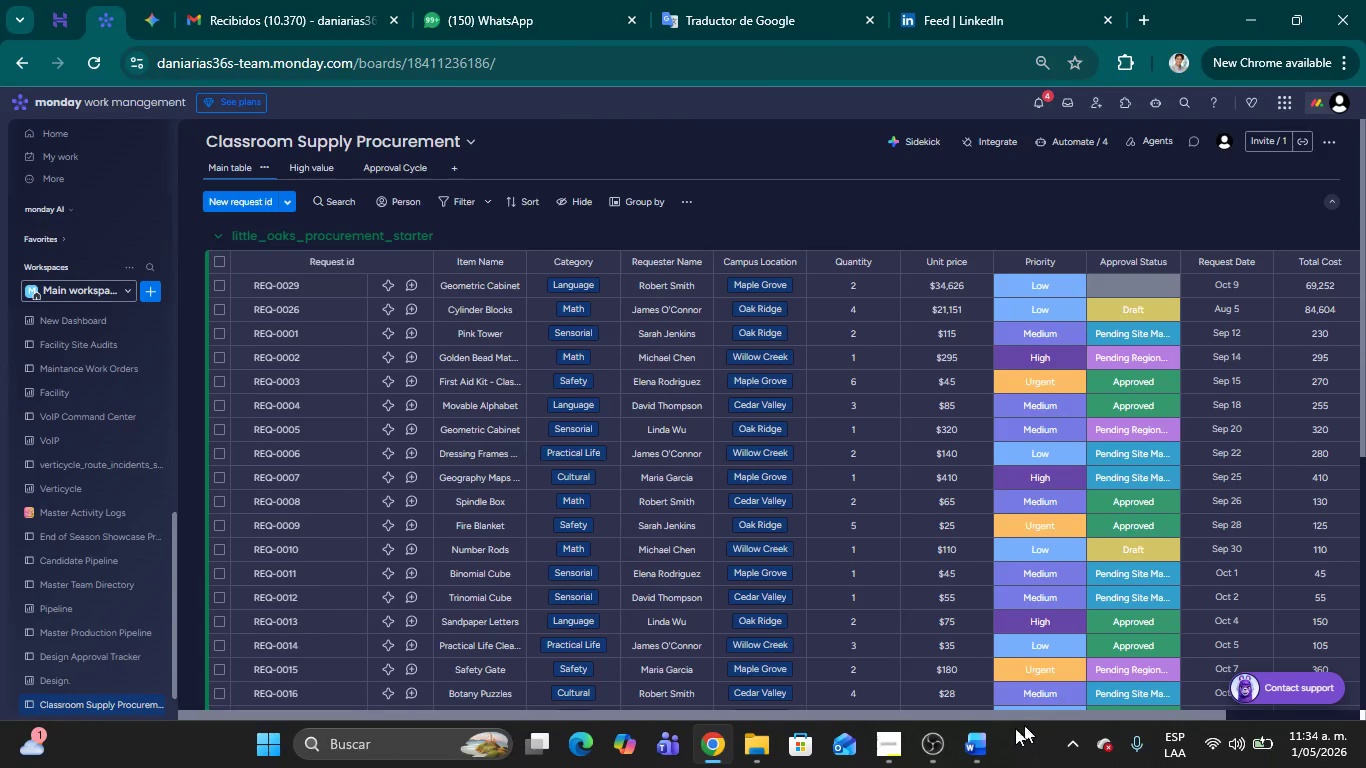 
left_click([977, 738])
 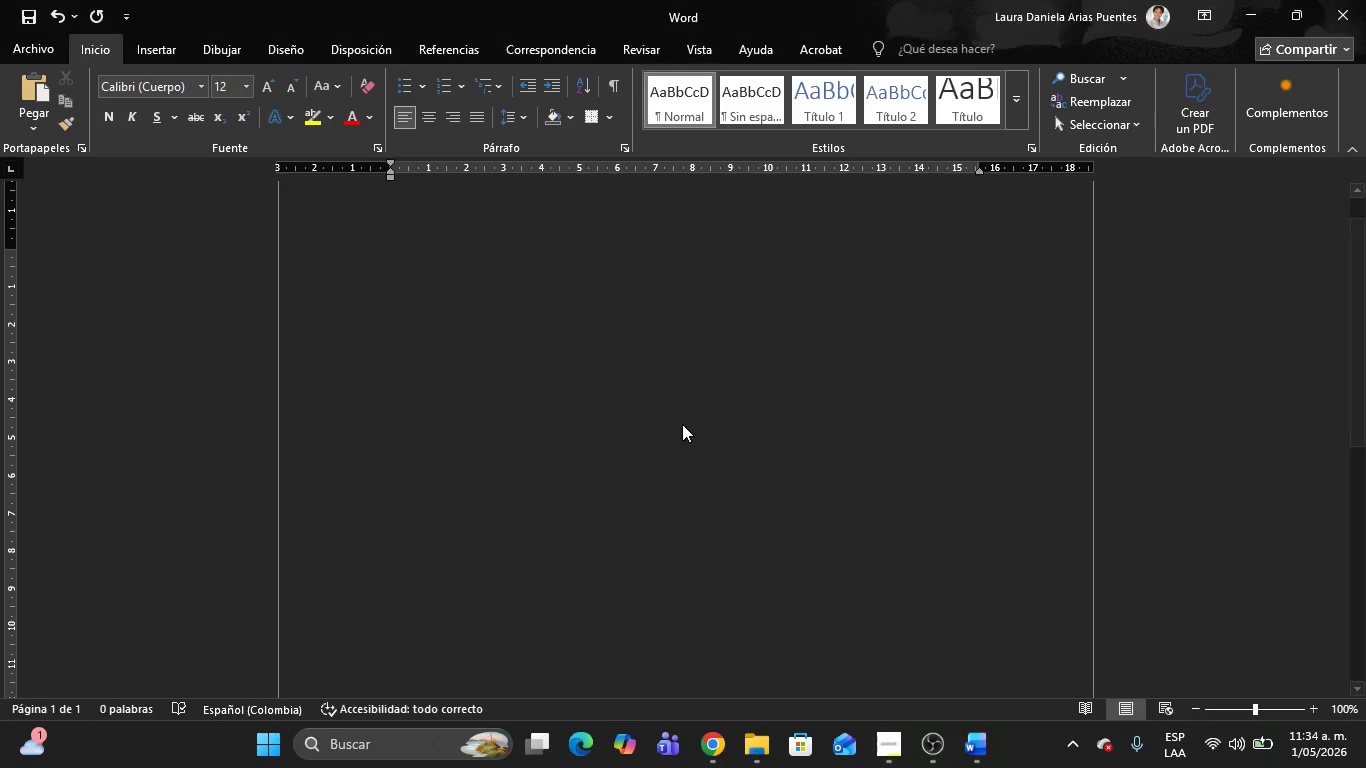 
left_click([682, 424])
 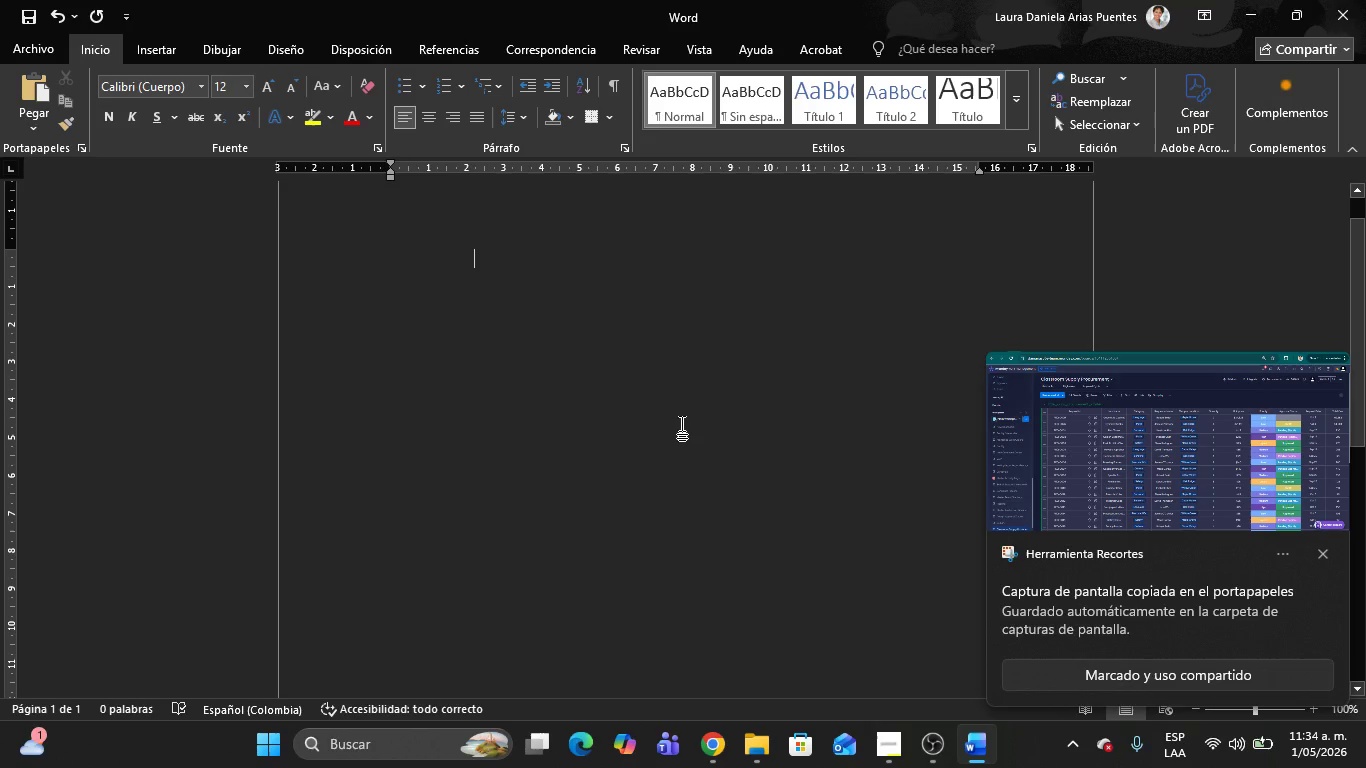 
key(Control+V)
 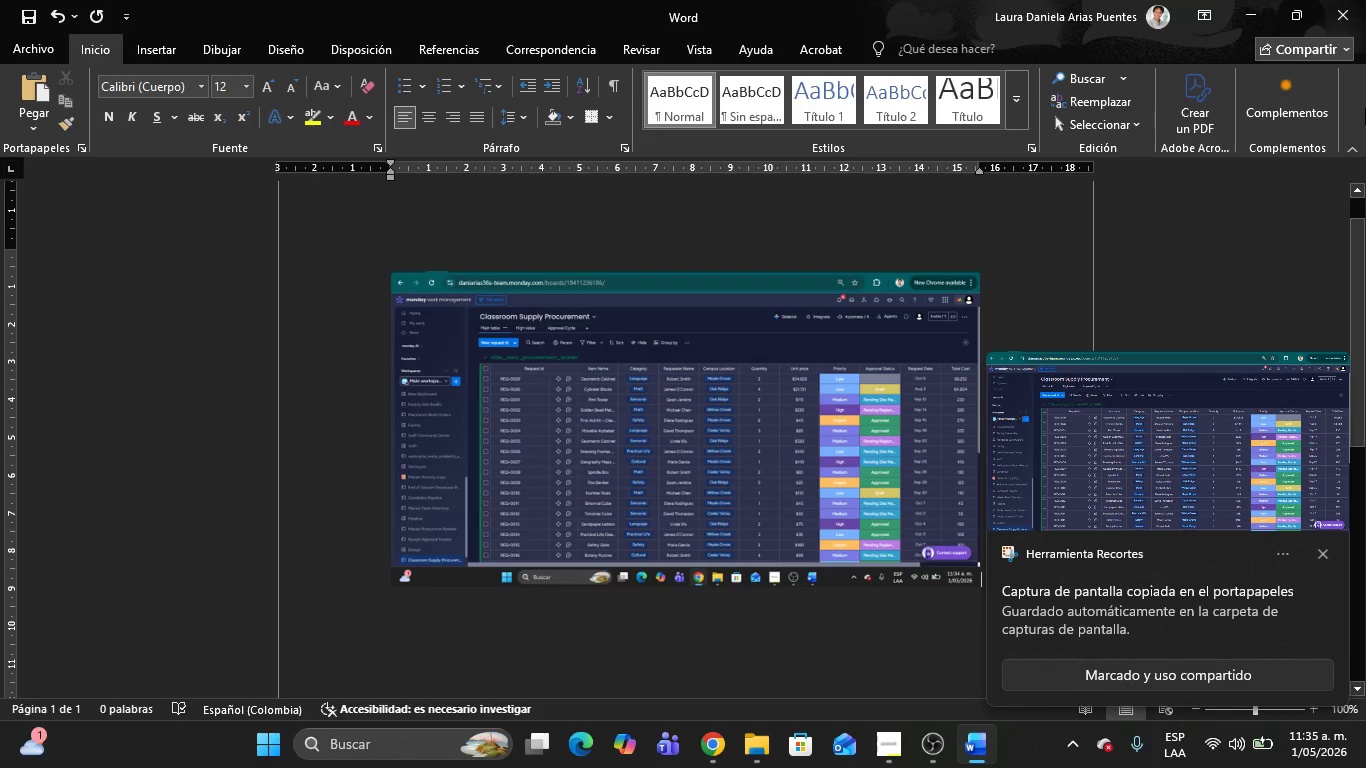 
wait(7.08)
 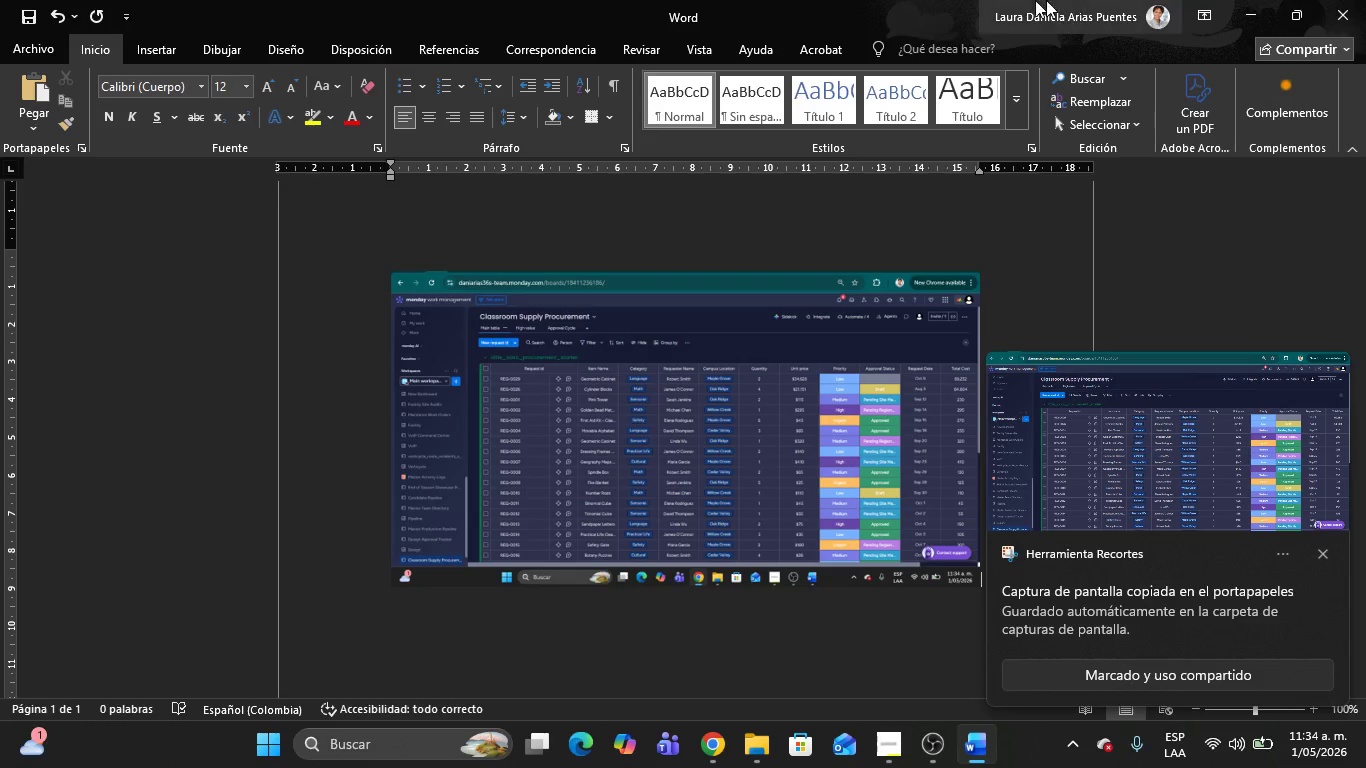 
left_click([303, 274])
 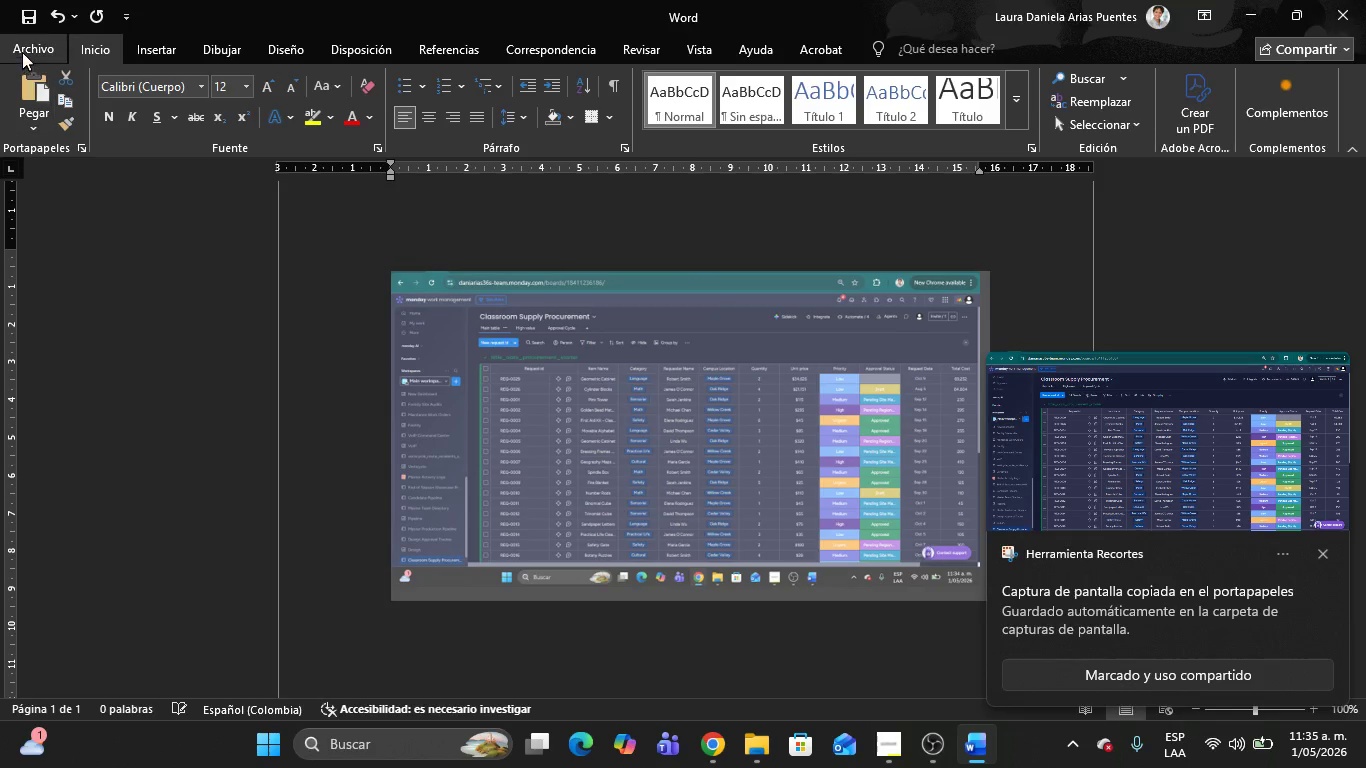 
left_click([22, 52])
 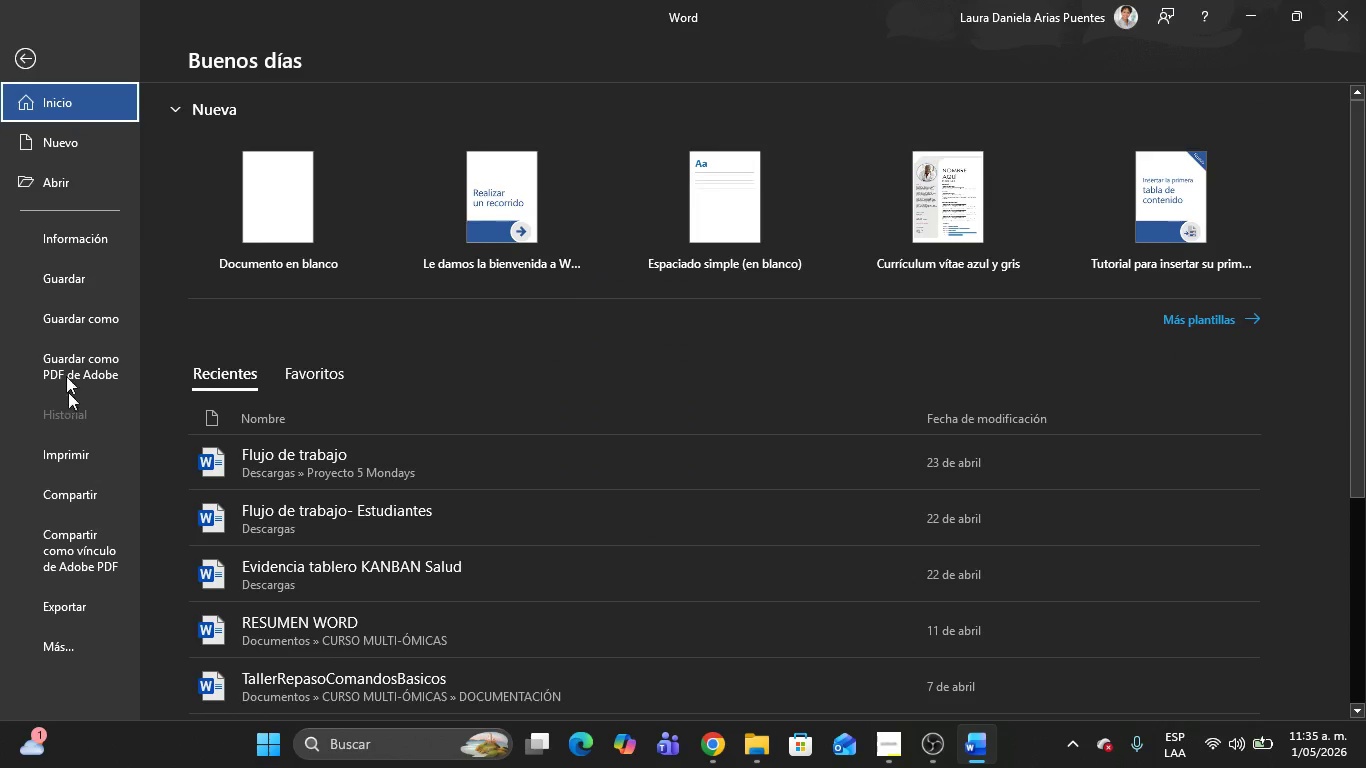 
left_click([64, 332])
 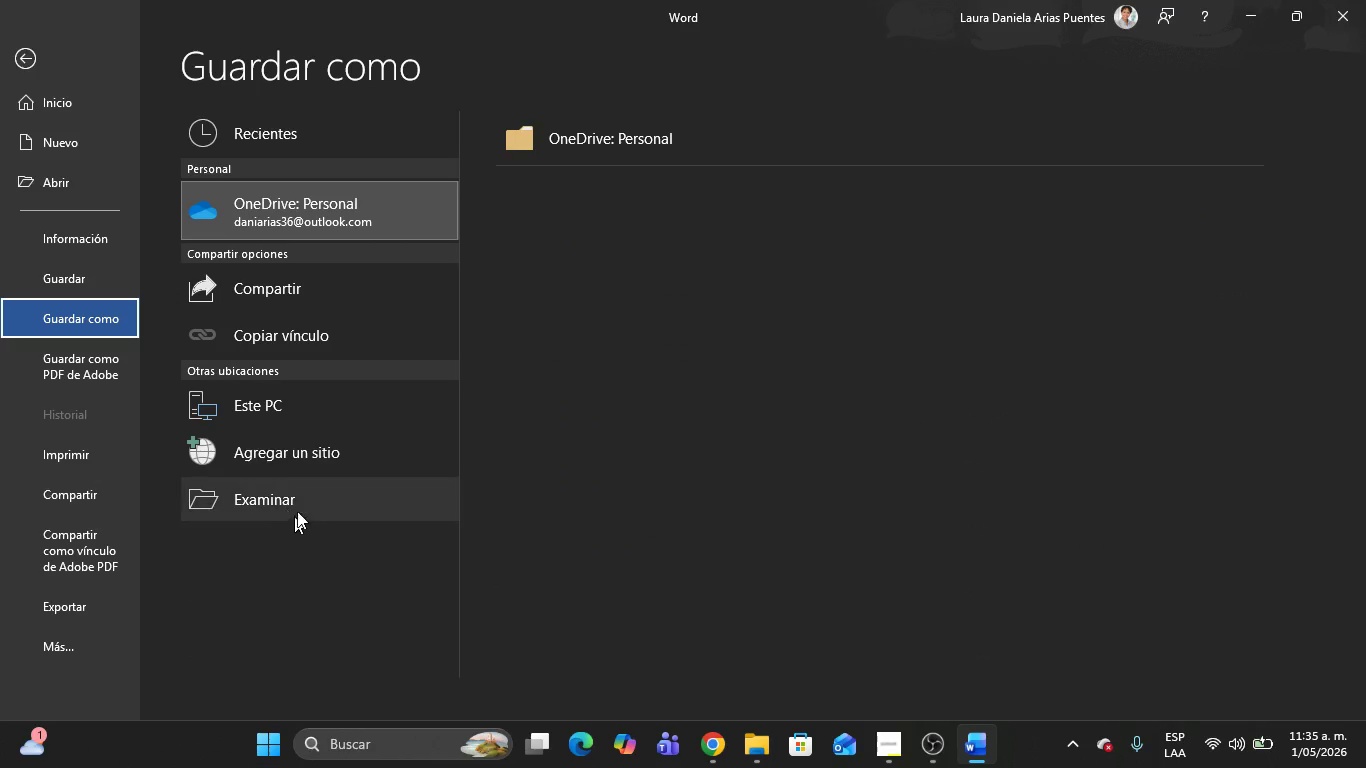 
left_click([298, 508])
 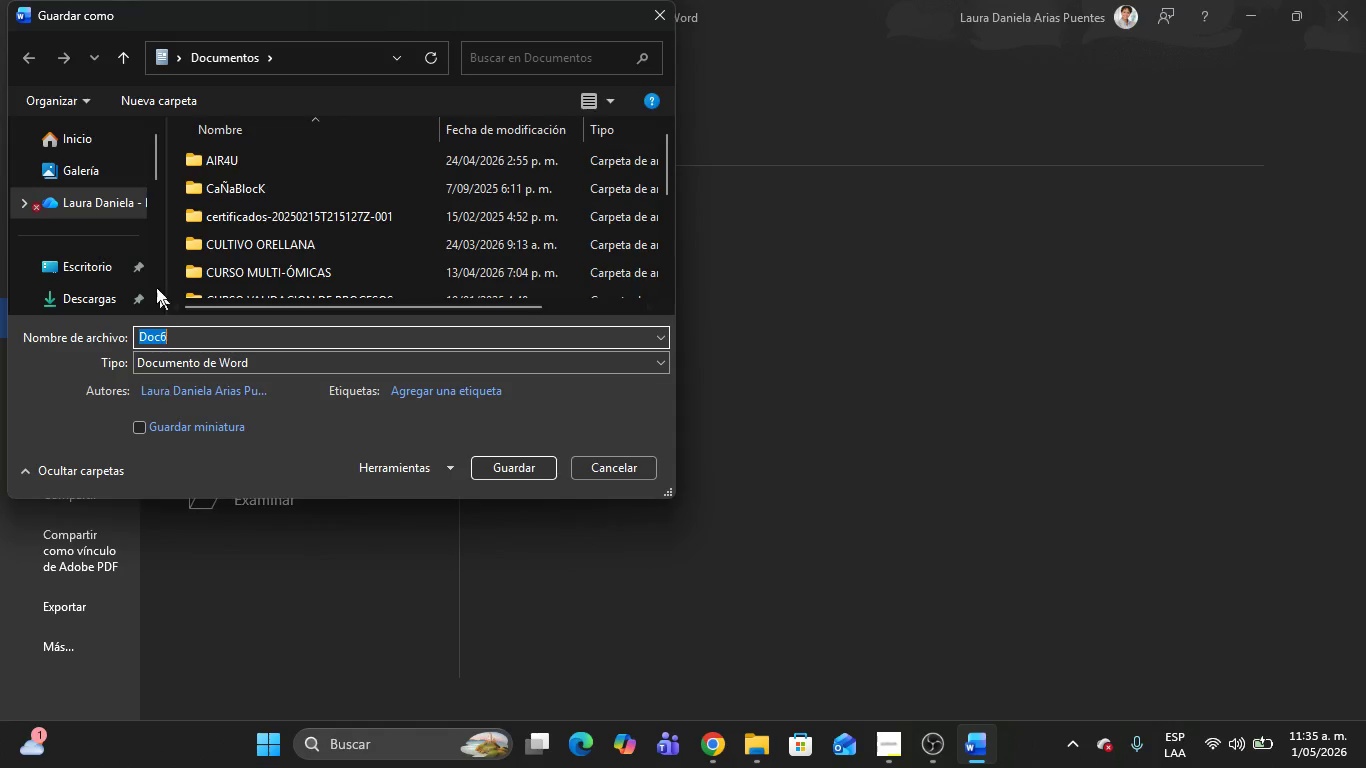 
left_click([78, 299])
 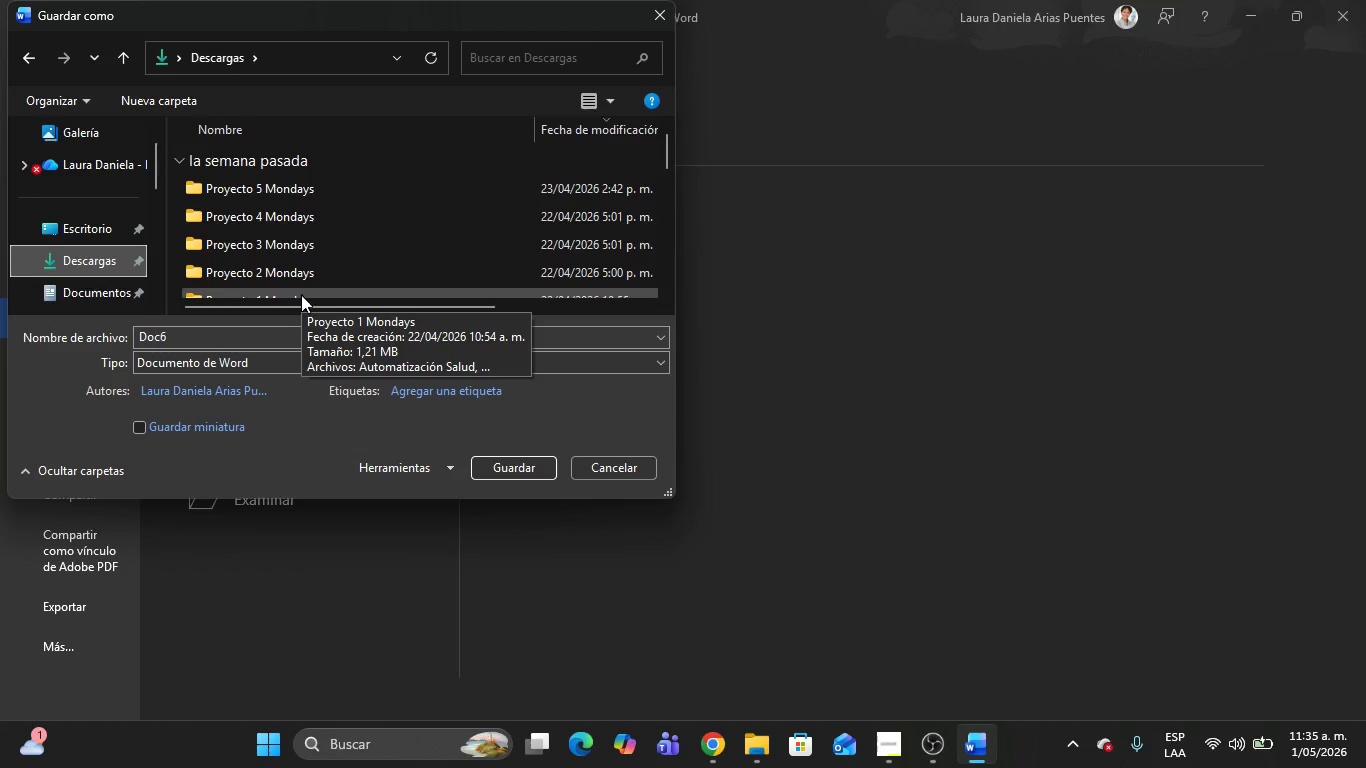 
left_click([258, 363])
 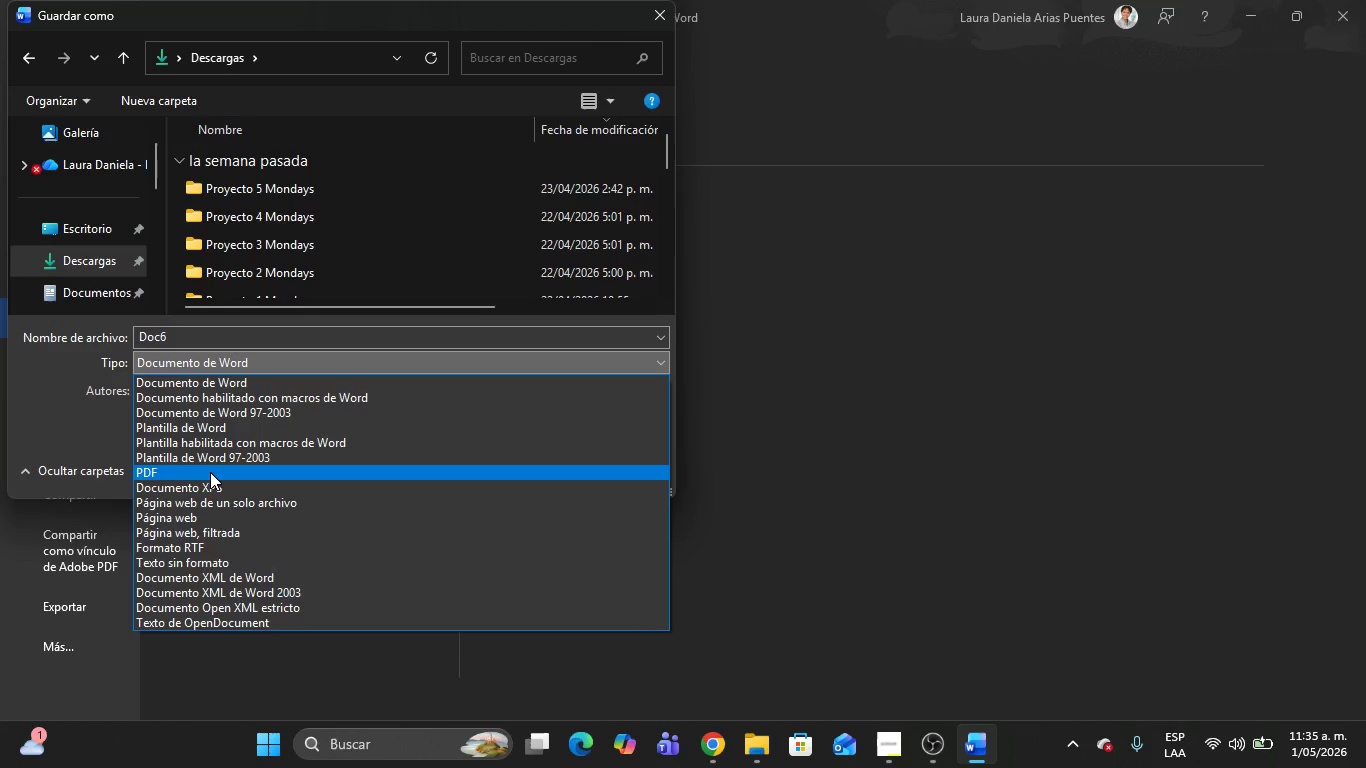 
left_click([210, 472])
 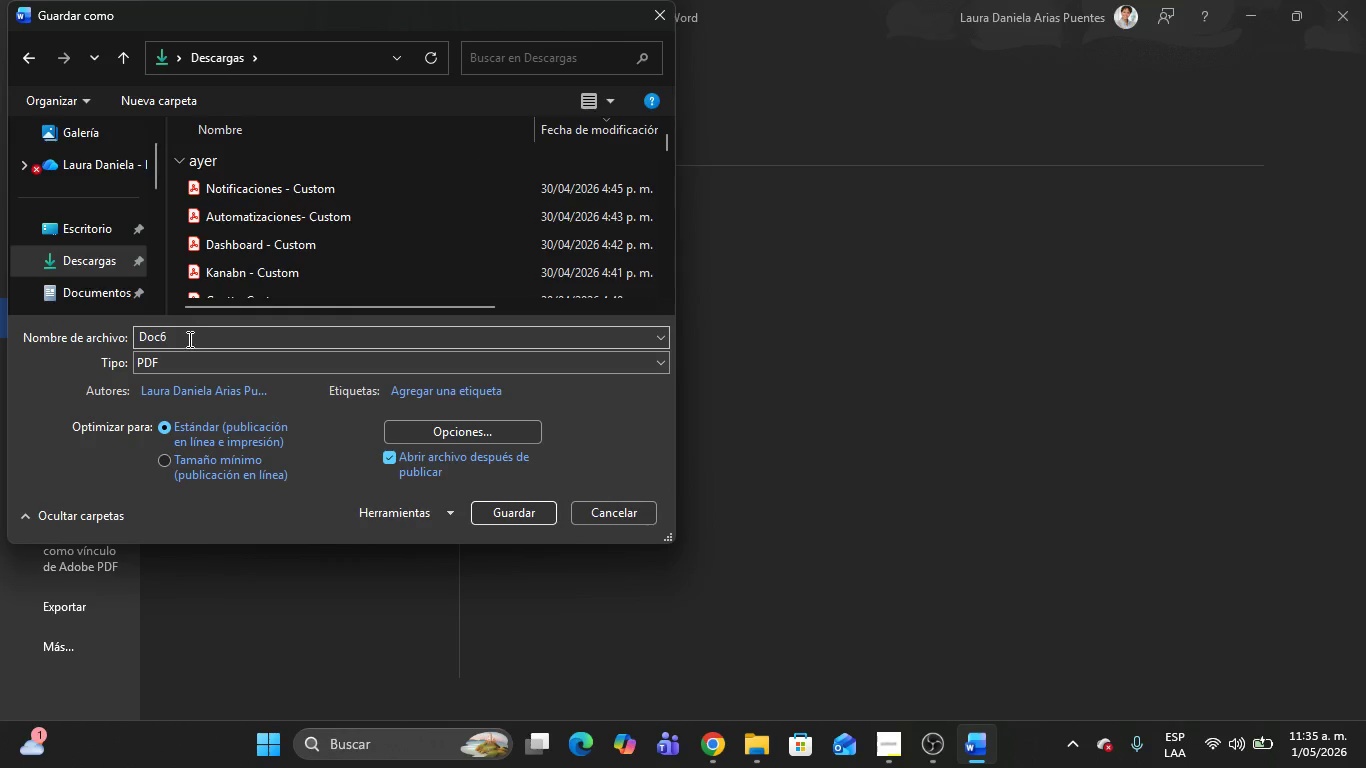 
left_click([187, 339])
 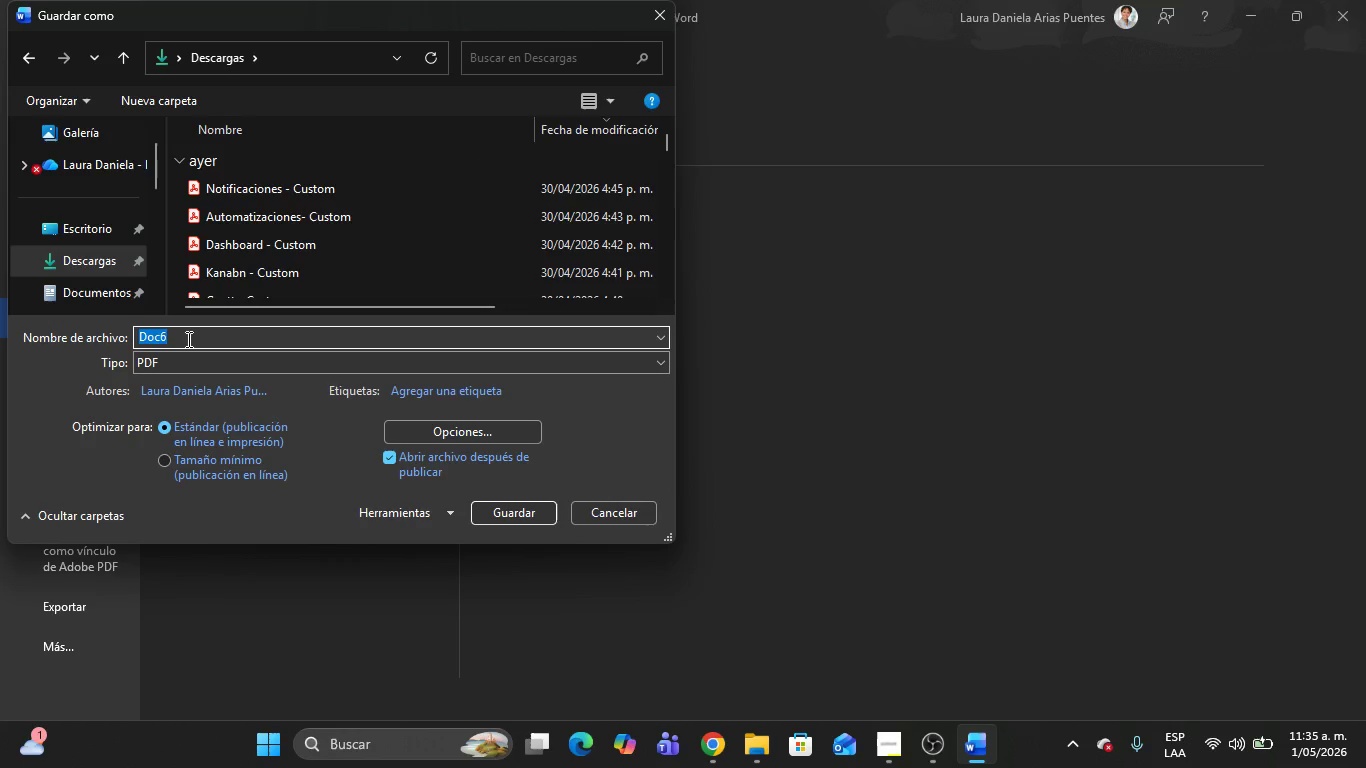 
key(Backspace)
 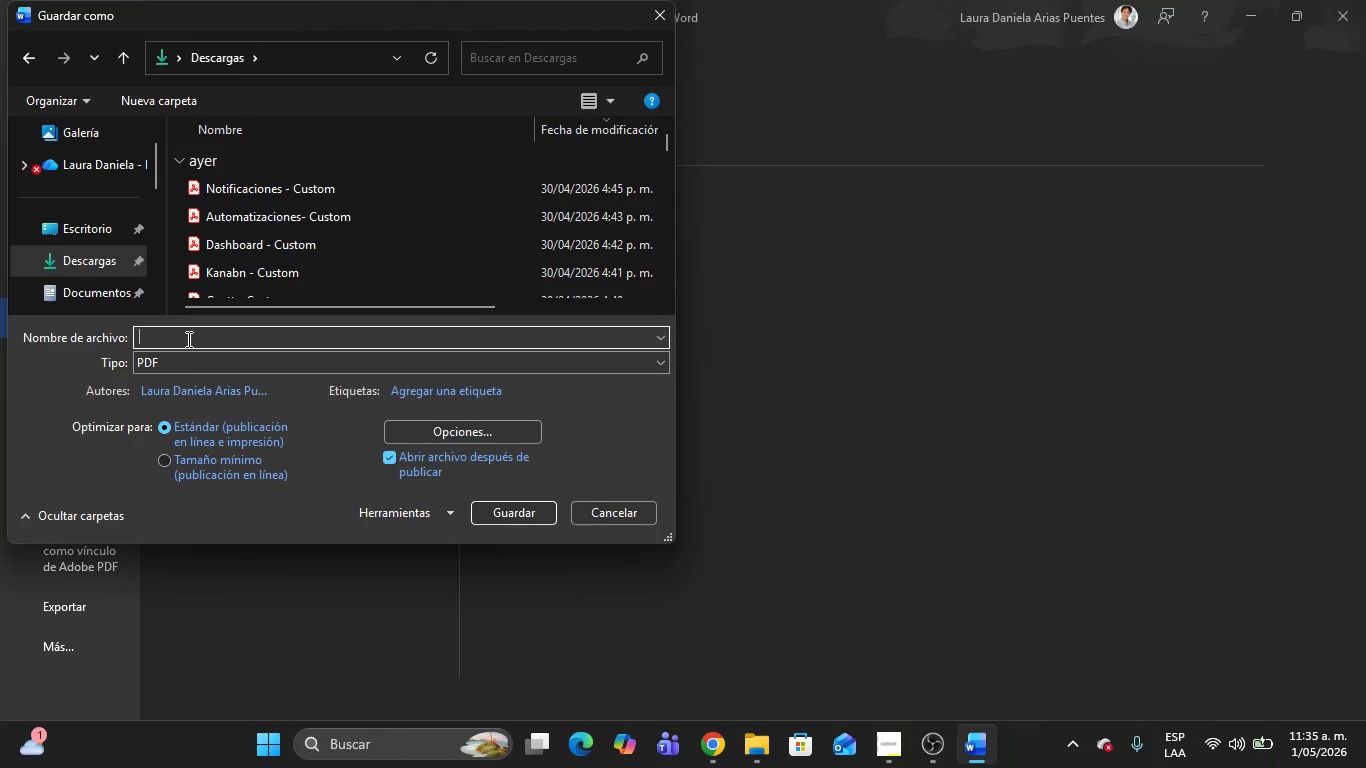 
wait(17.27)
 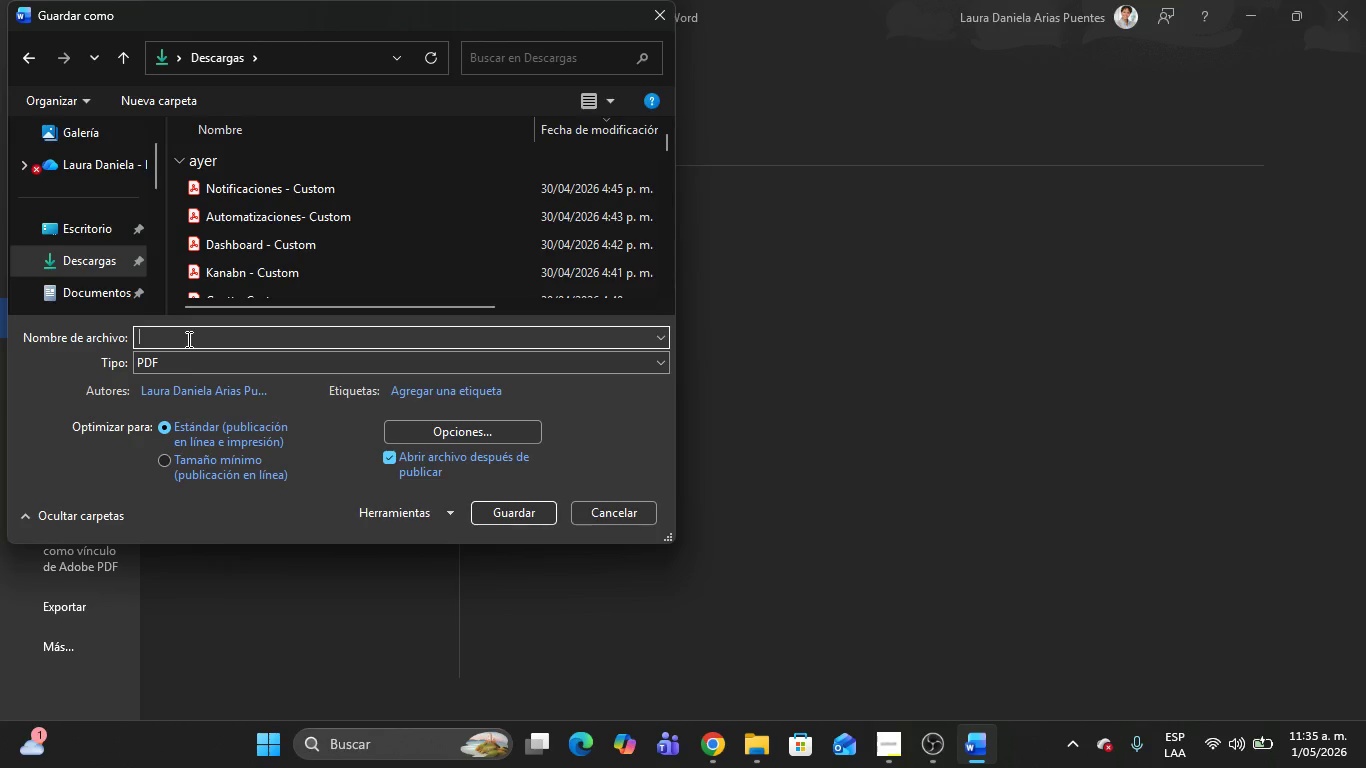 
type(Montesori_Procurement board)
 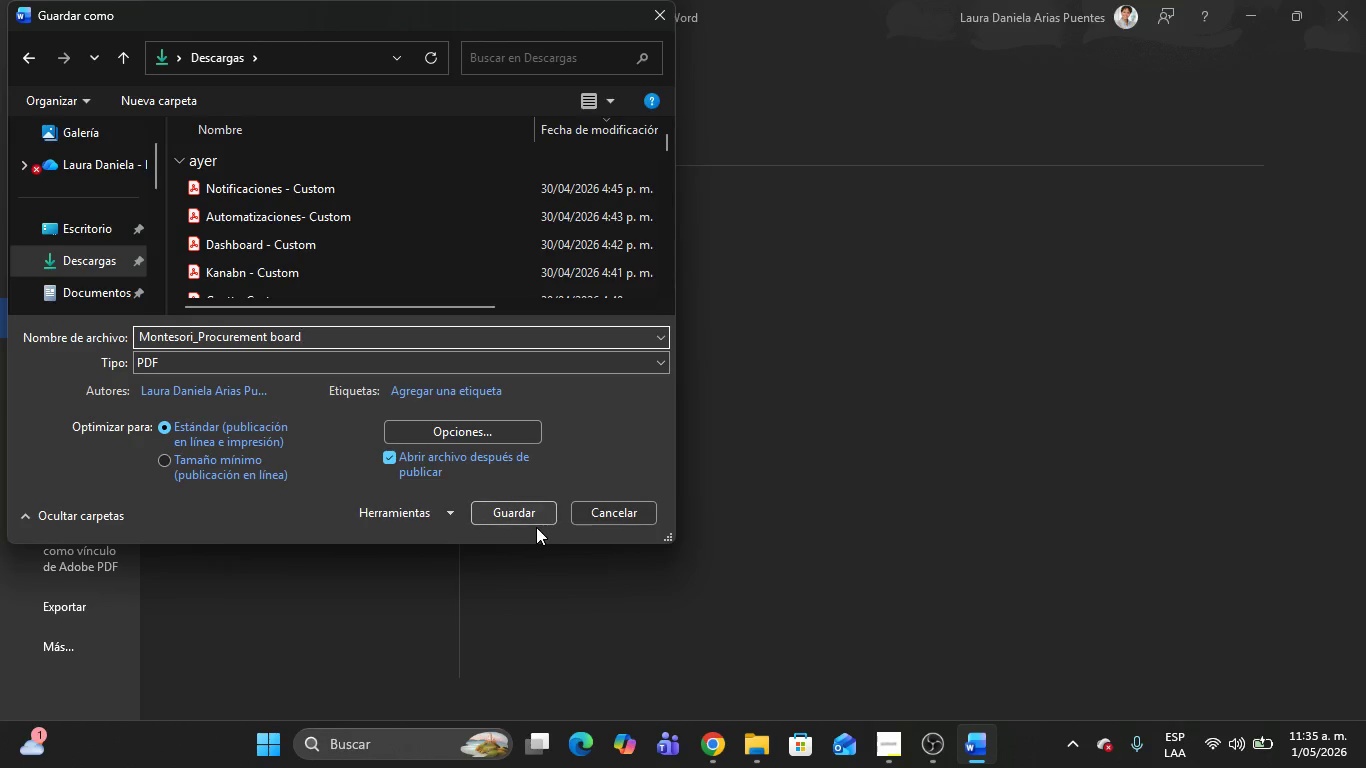 
left_click([519, 513])
 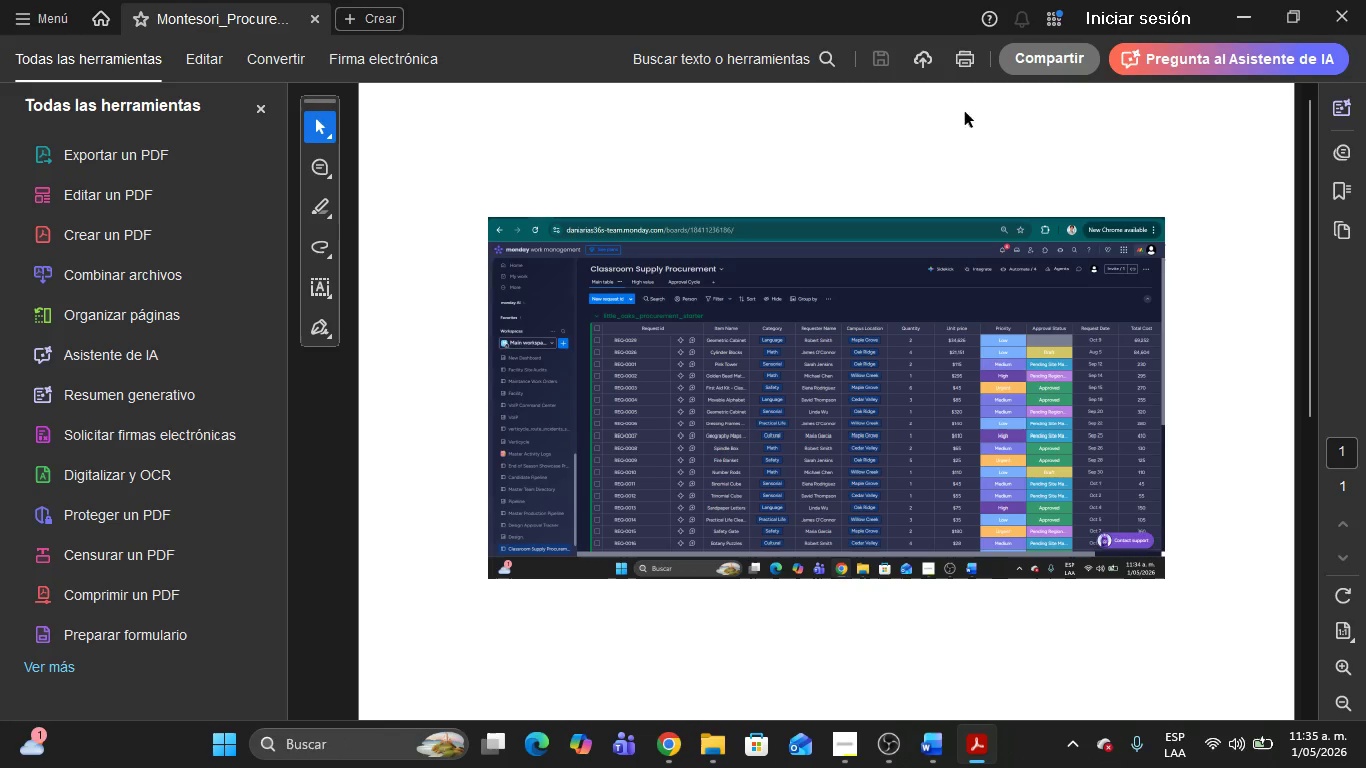 
left_click([1346, 0])
 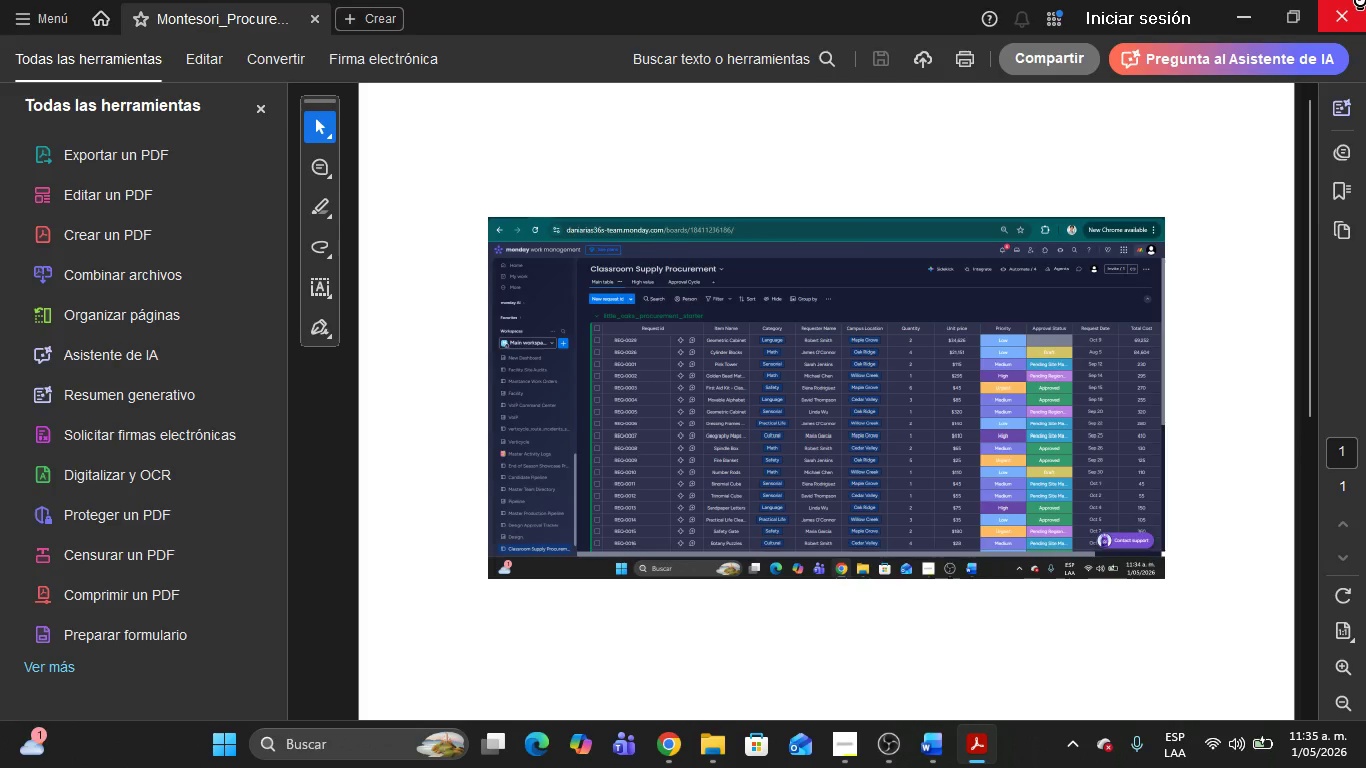 
left_click([624, 436])
 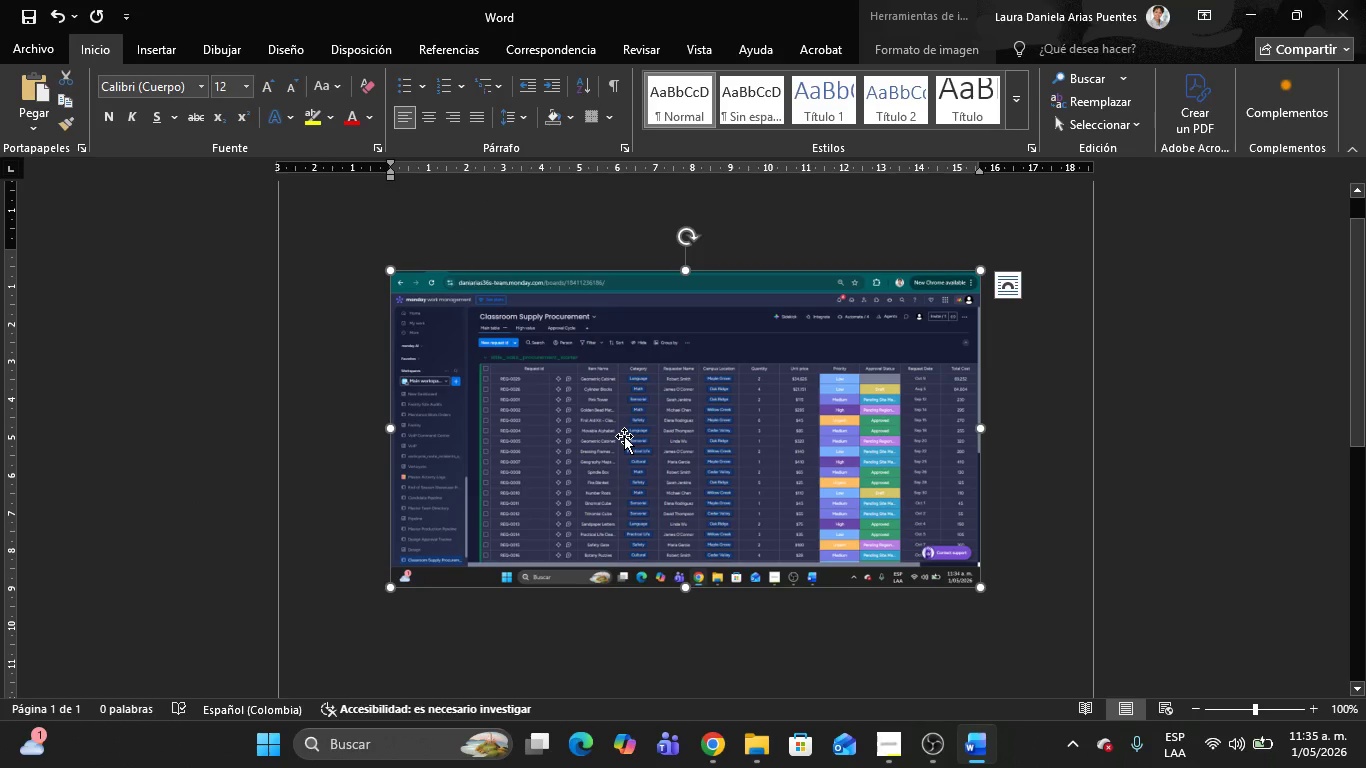 
left_click([624, 436])
 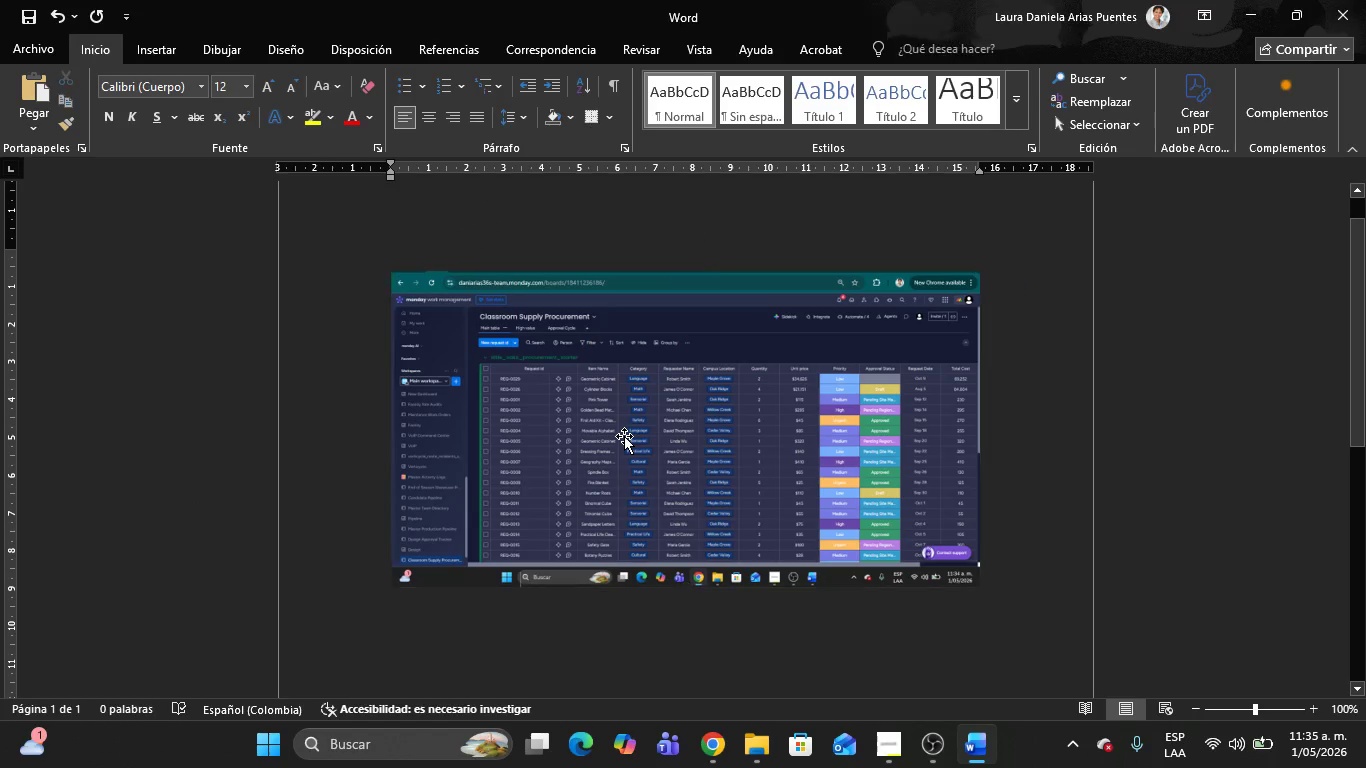 
key(Escape)
 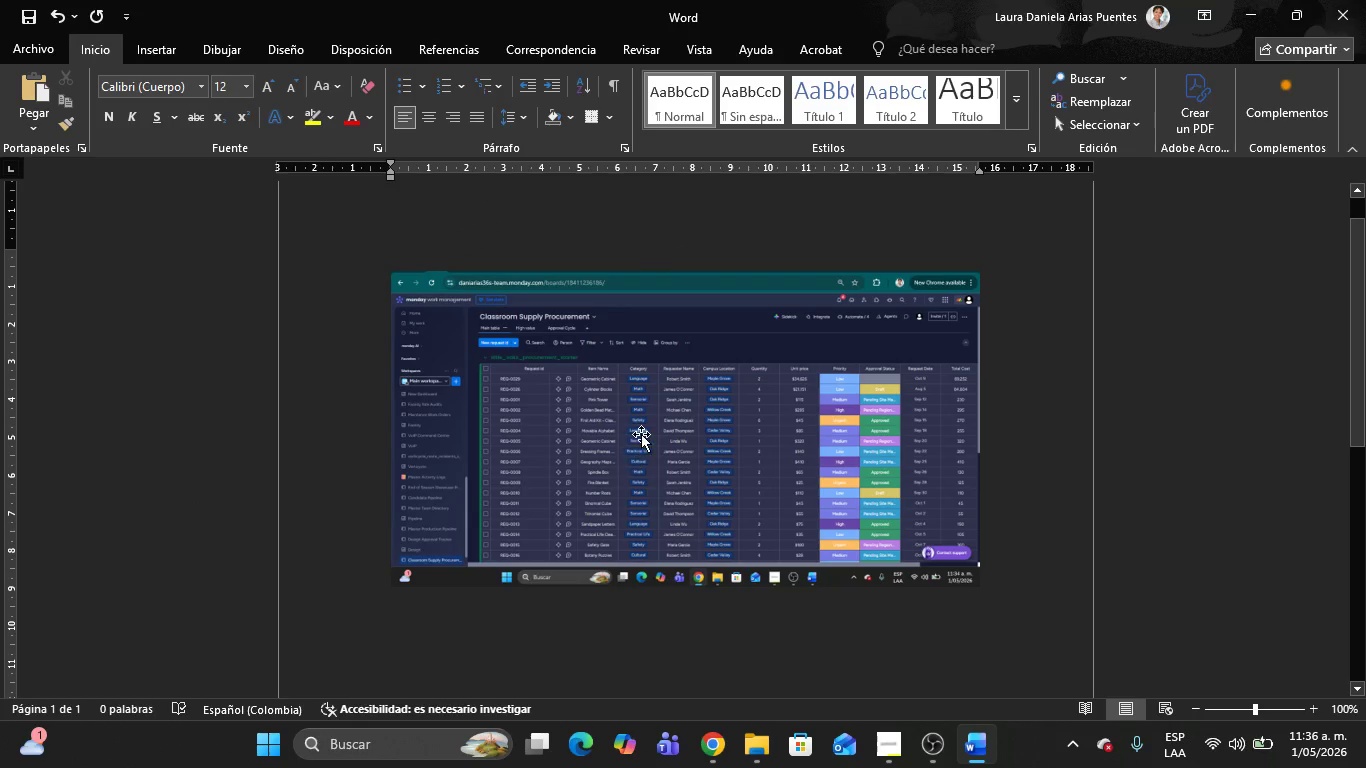 
left_click([641, 434])
 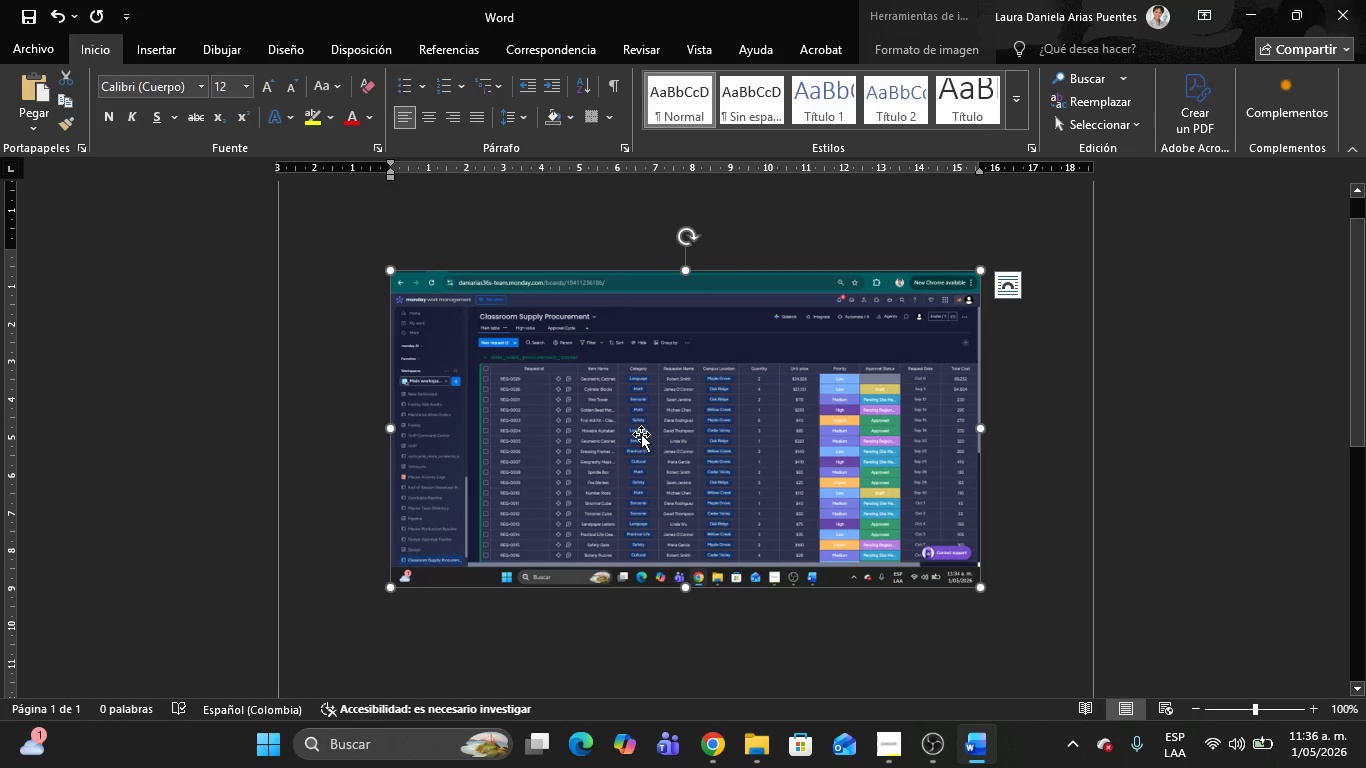 
key(Delete)
 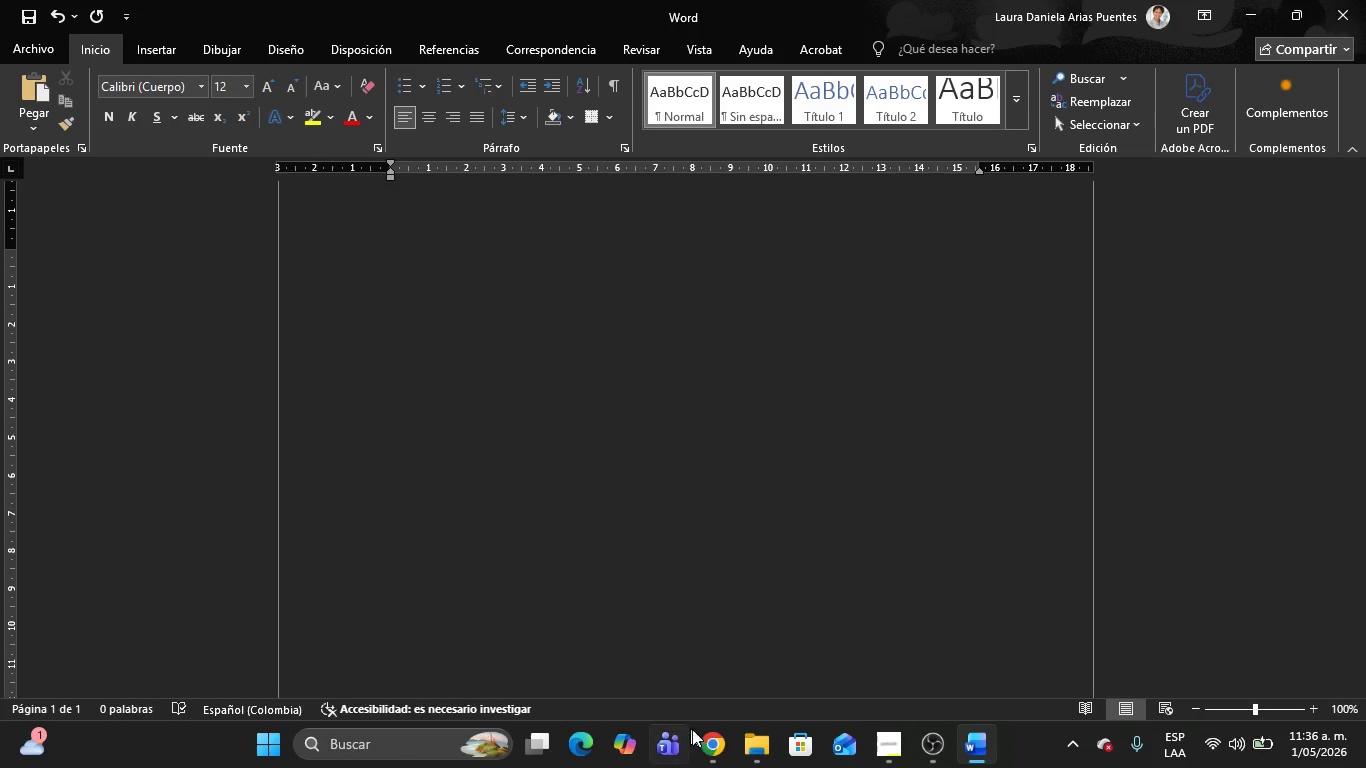 
left_click([704, 738])
 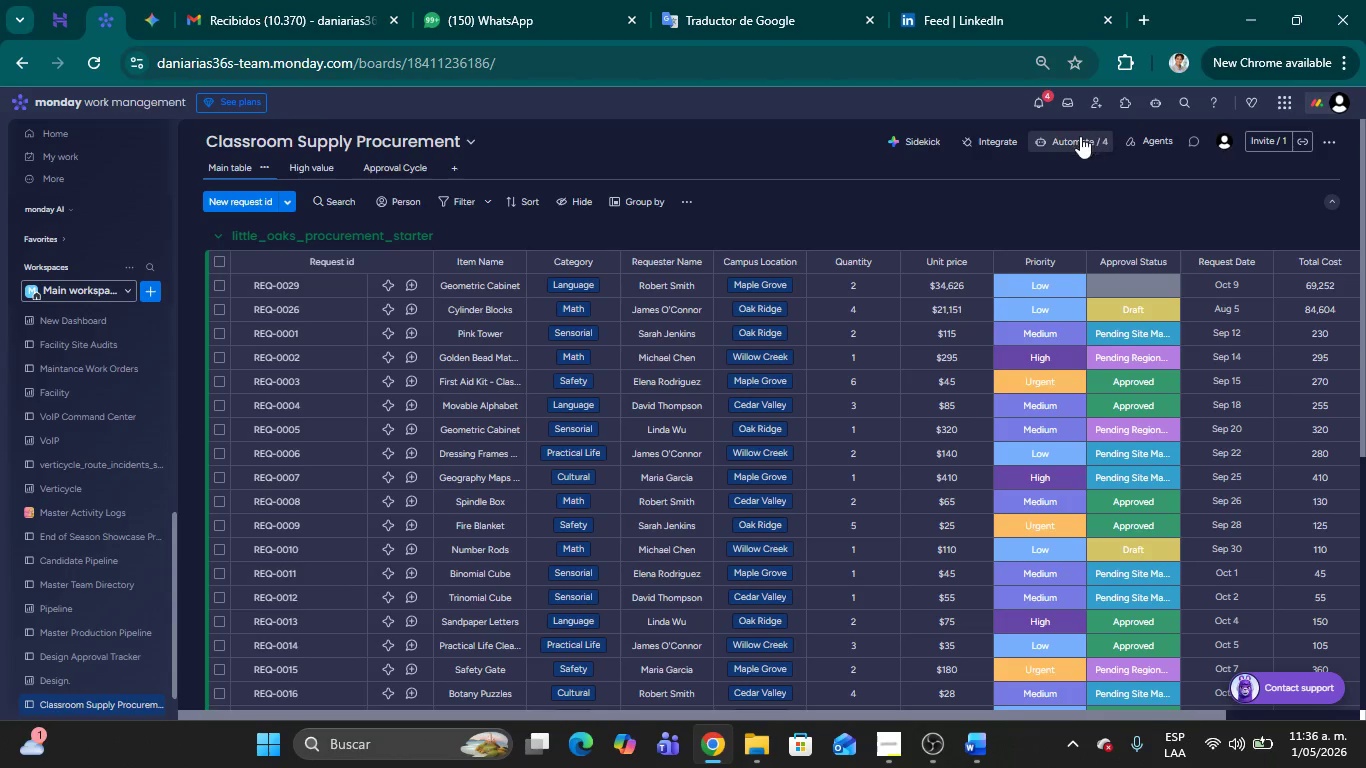 
left_click([1080, 136])
 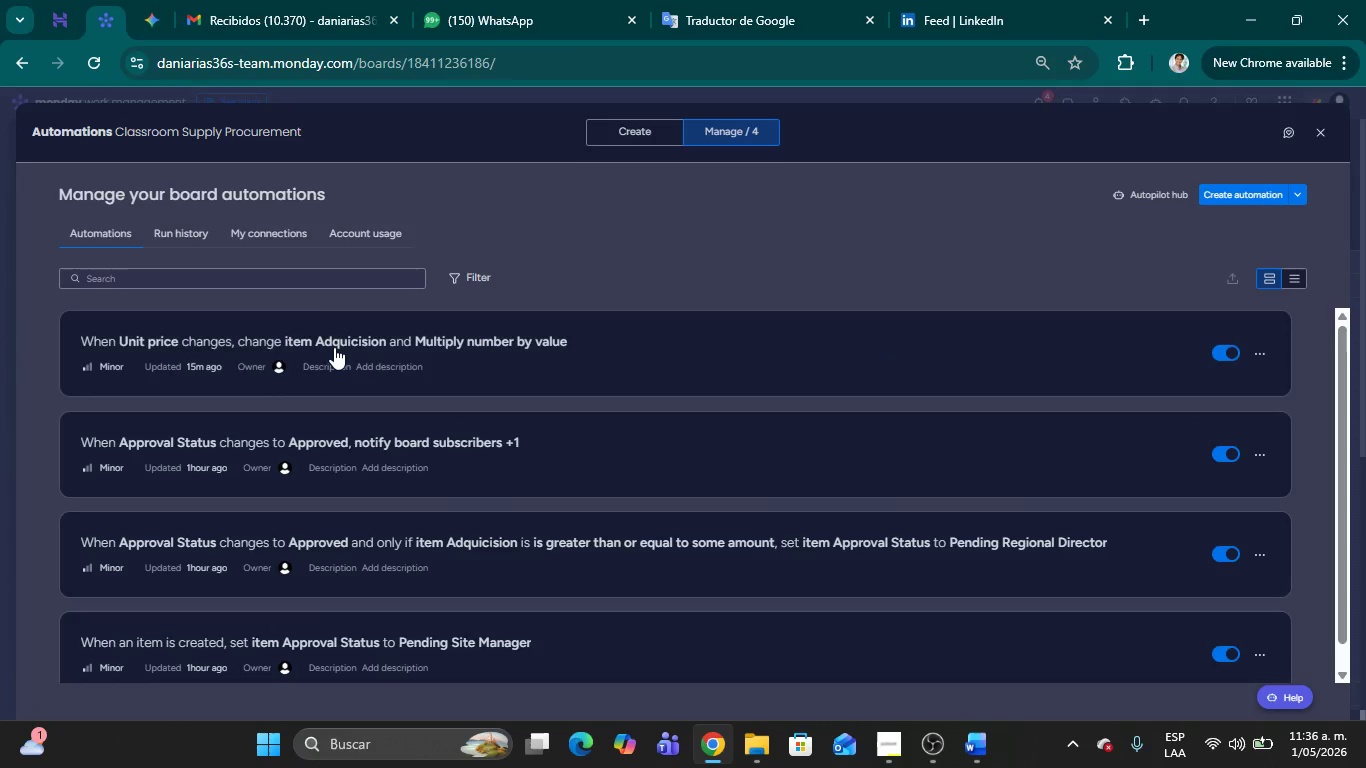 
wait(8.78)
 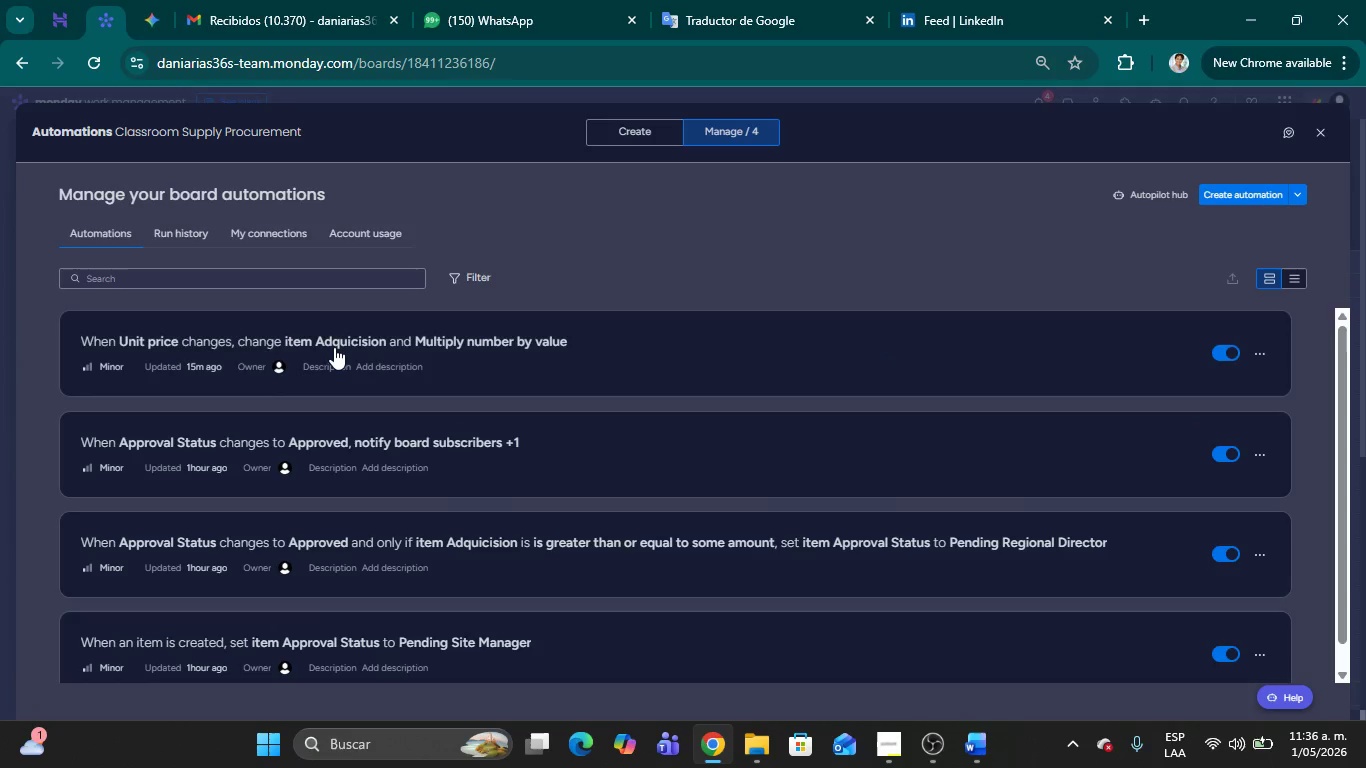 
scroll: coordinate [895, 343], scroll_direction: down, amount: 2.0
 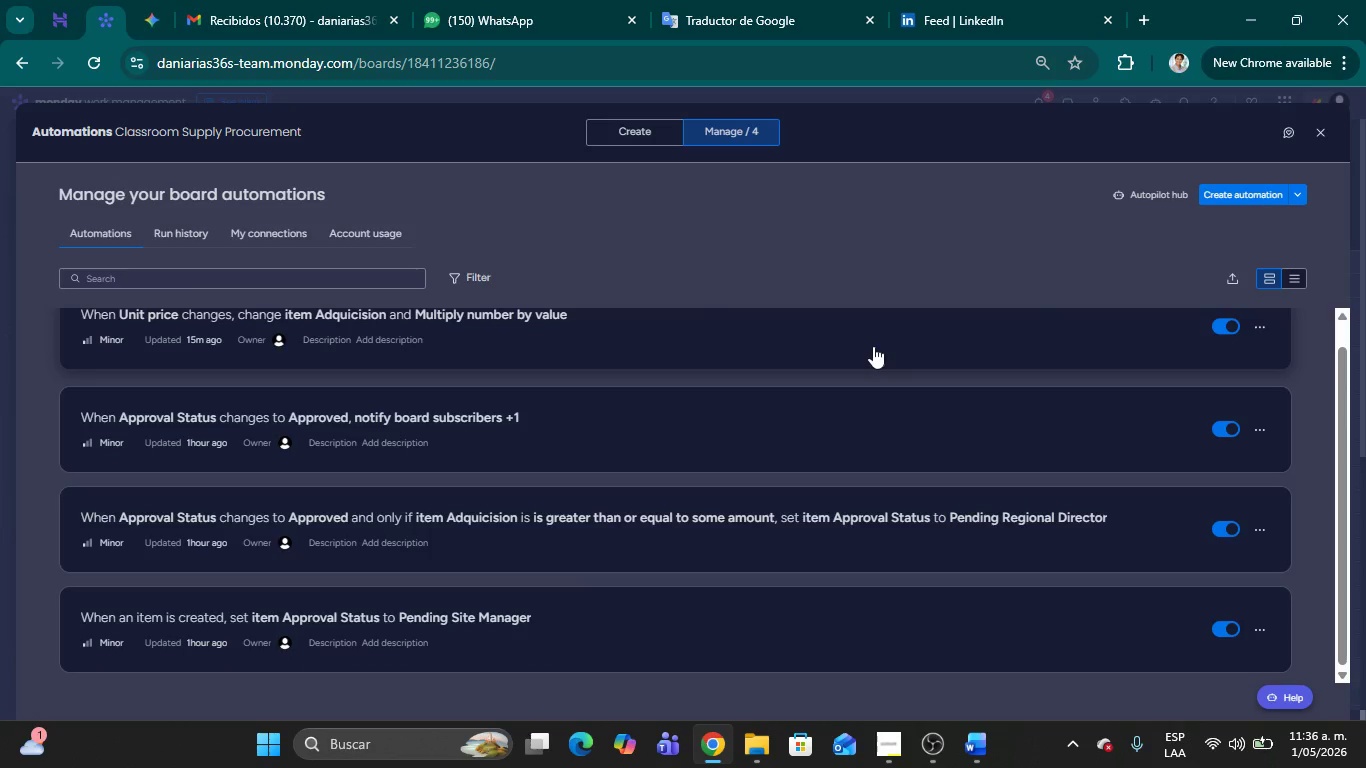 
scroll: coordinate [874, 353], scroll_direction: up, amount: 1.0
 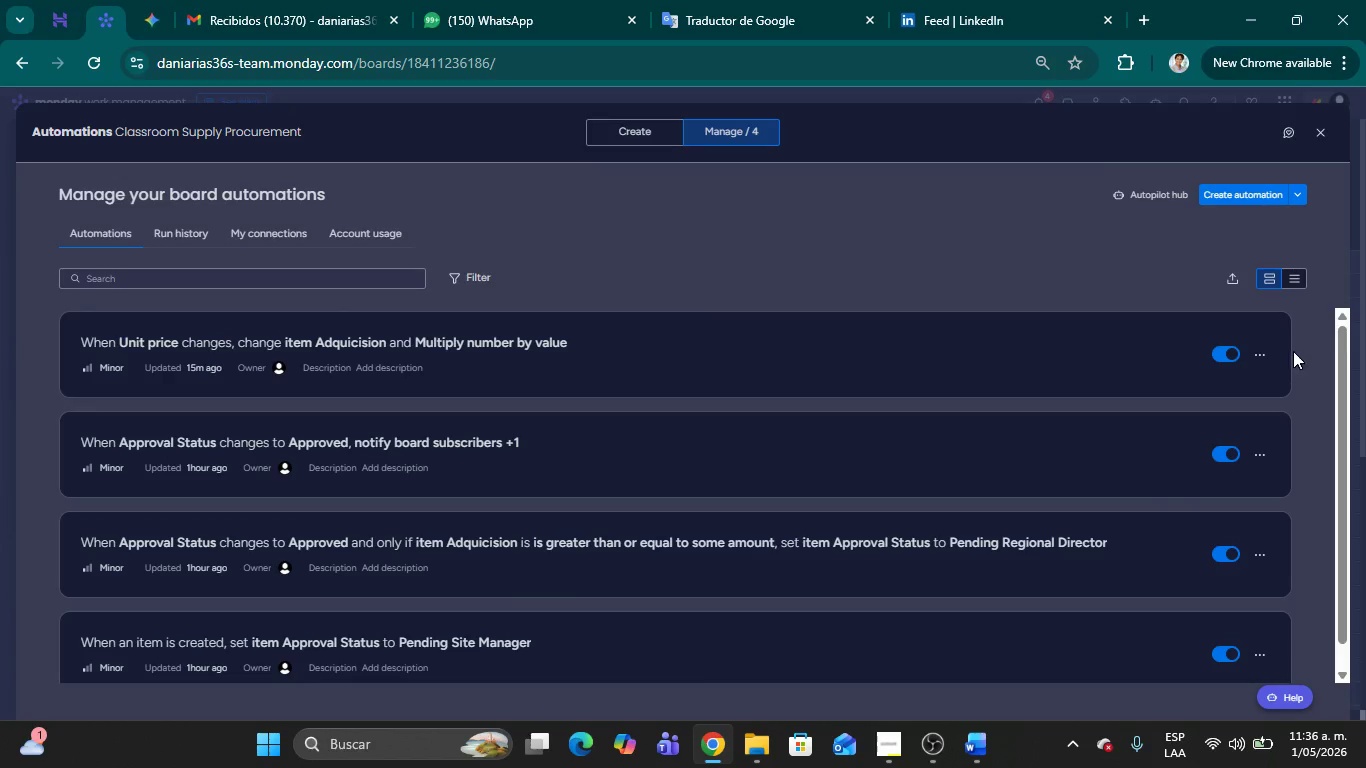 
left_click([1258, 347])
 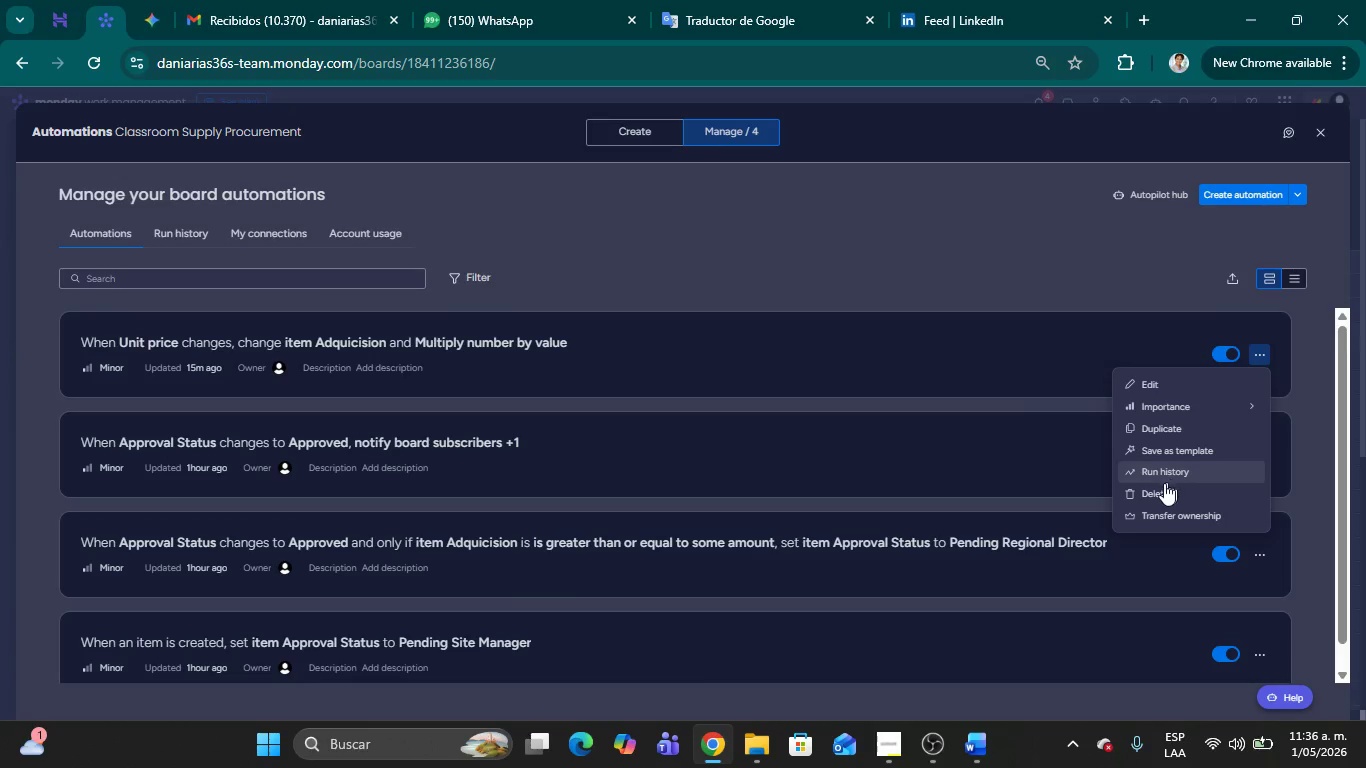 
left_click([1153, 491])
 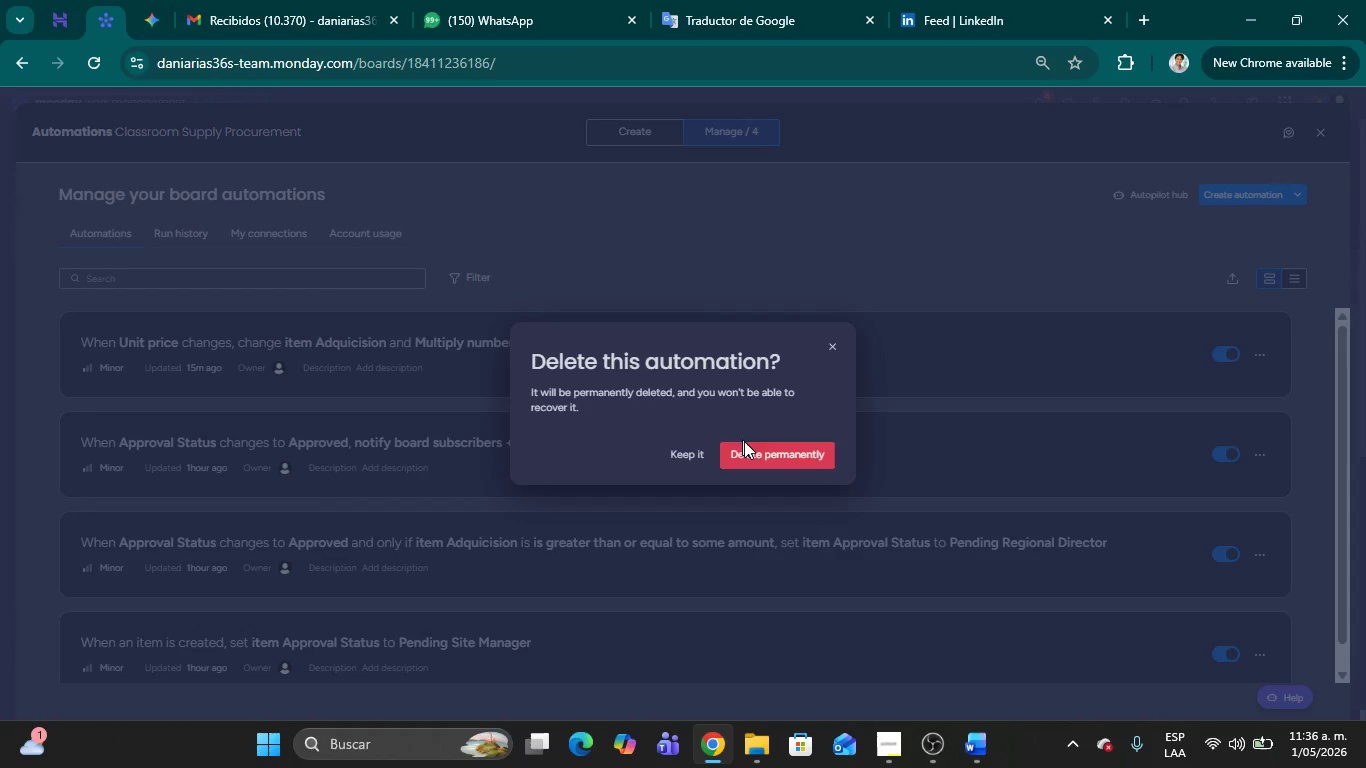 
left_click([752, 447])
 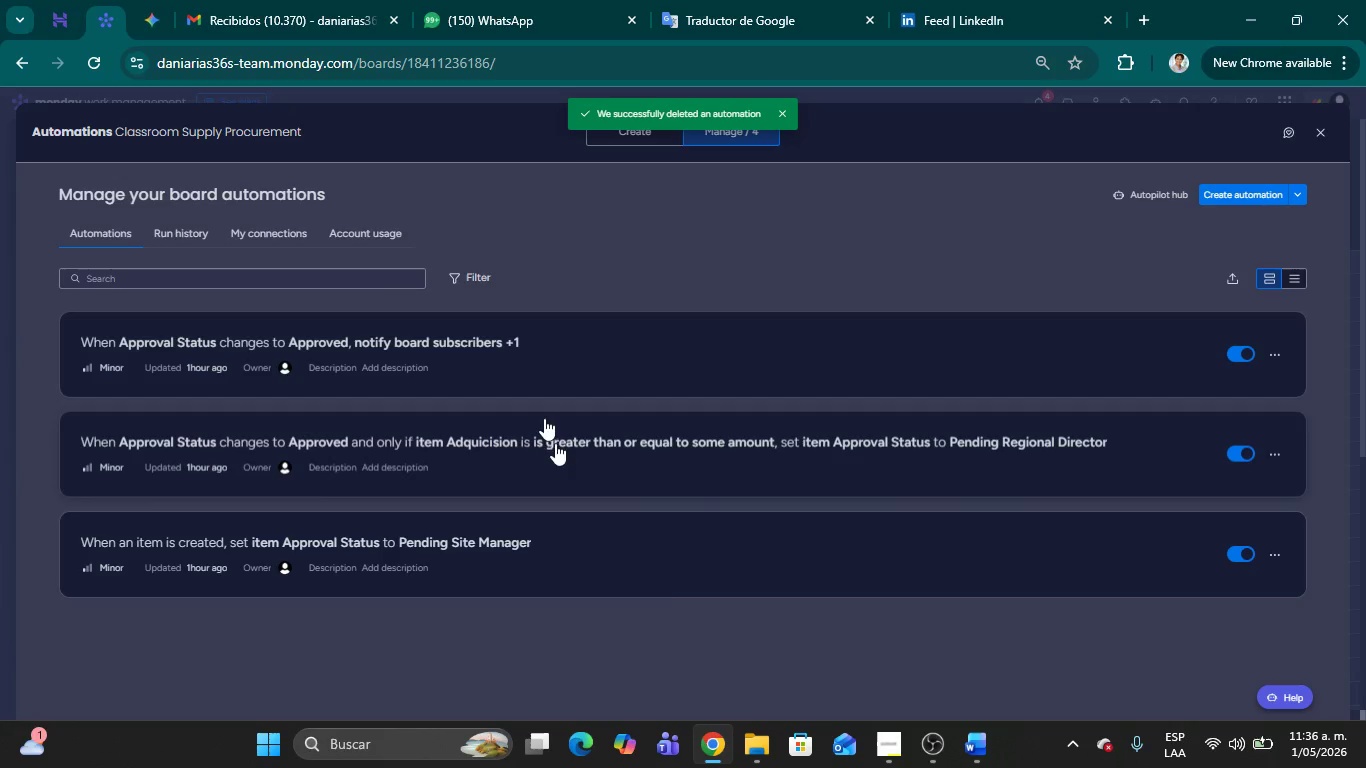 
wait(6.77)
 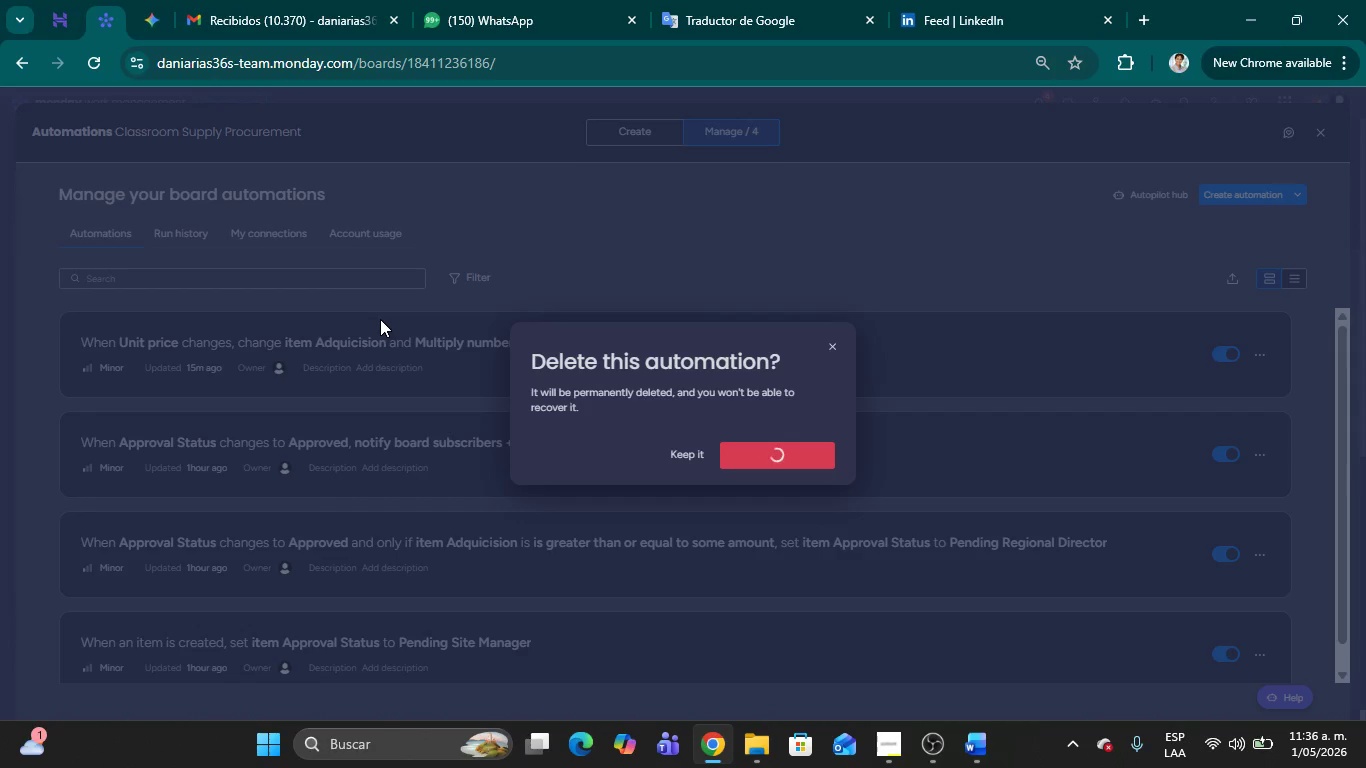 
hold_key(key=ShiftLeft, duration=0.45)
 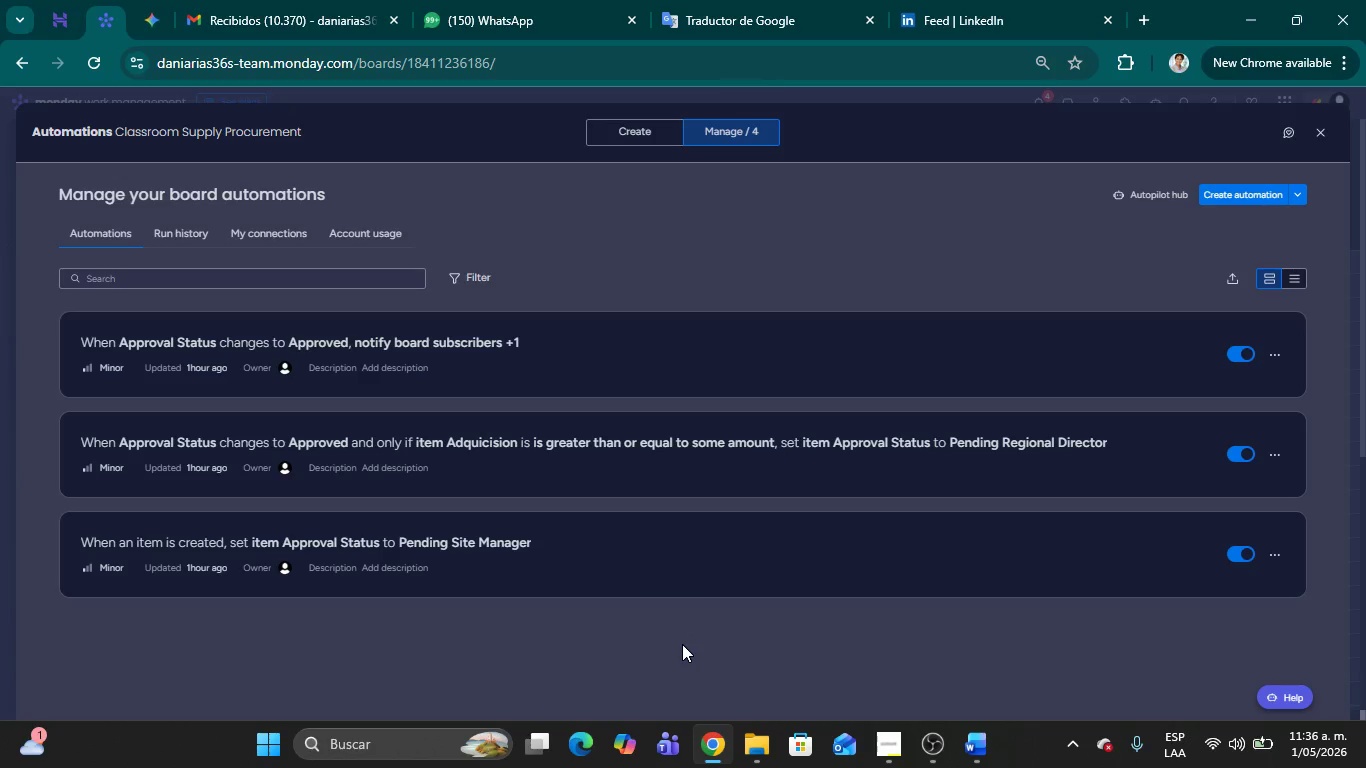 
key(Meta+Shift+MetaLeft)
 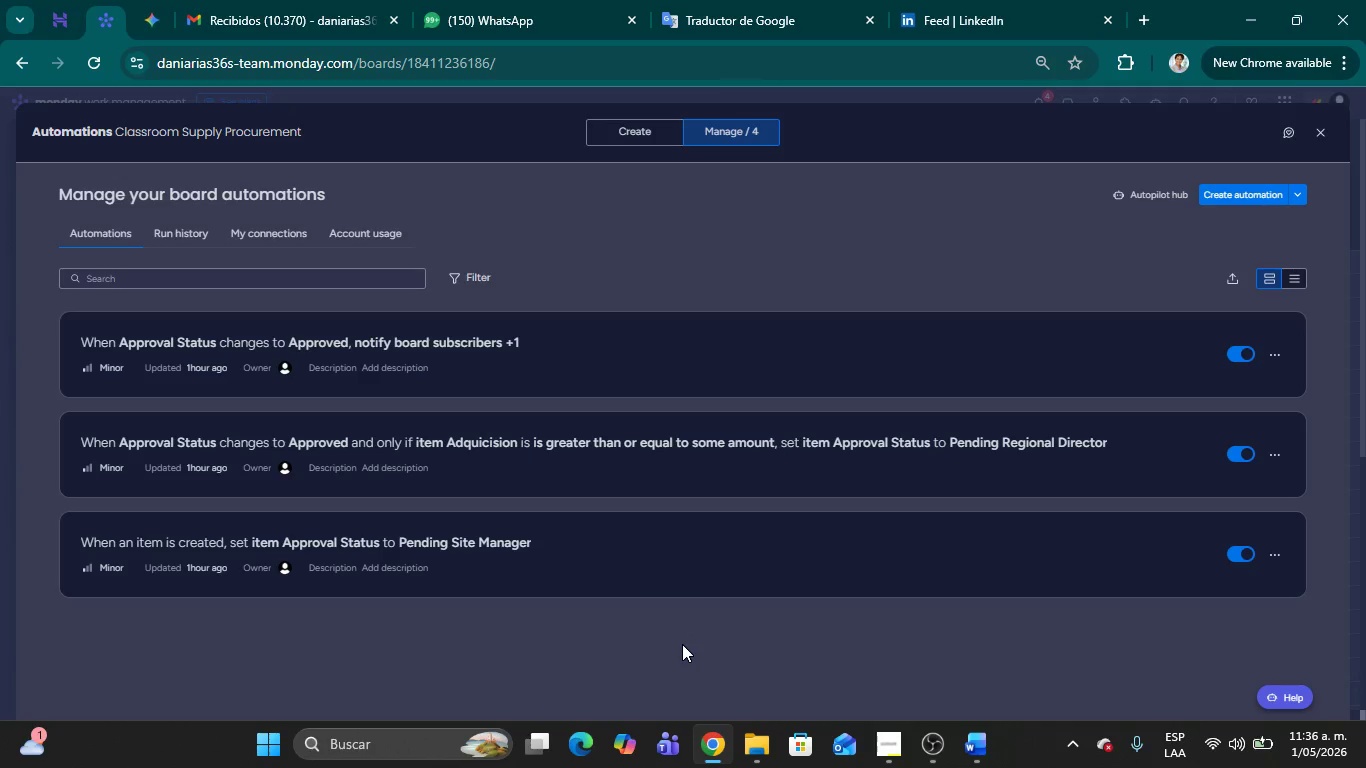 
key(Meta+Shift+S)
 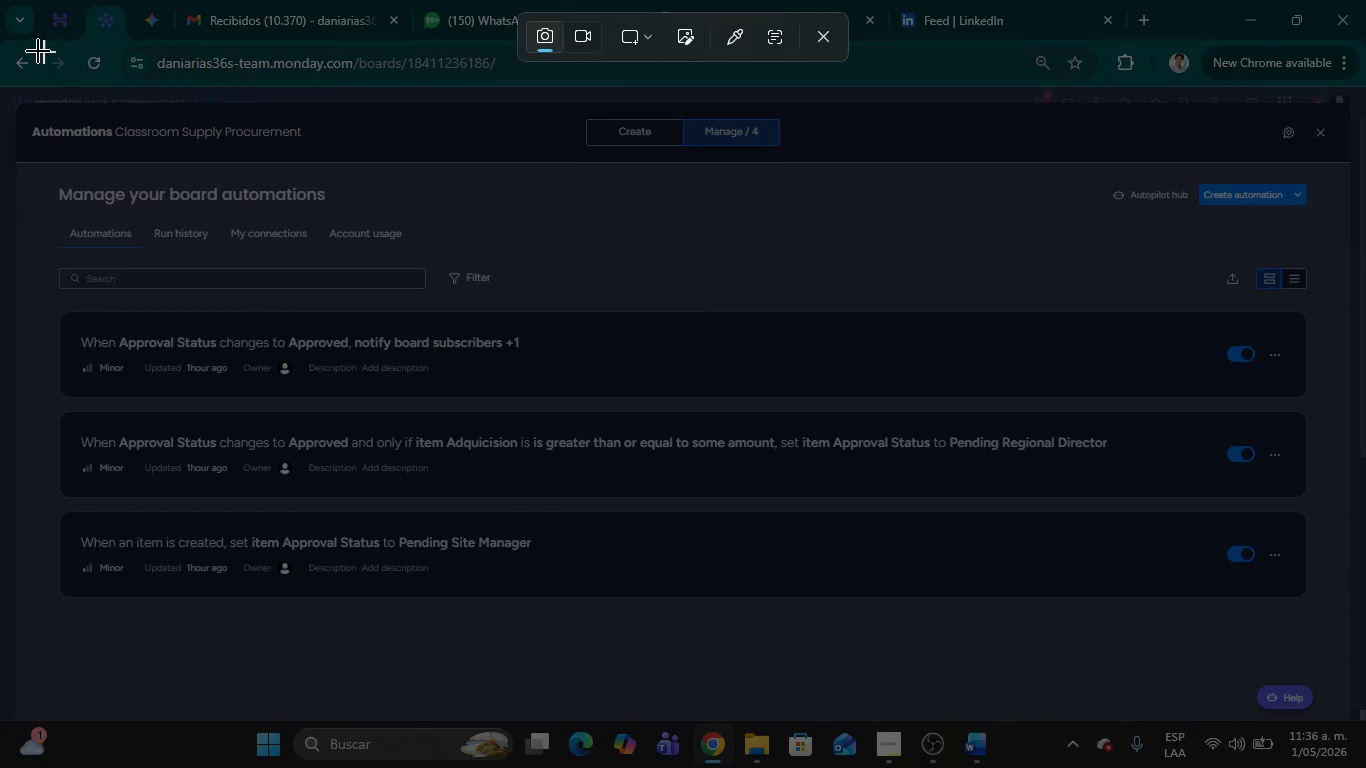 
left_click_drag(start_coordinate=[0, 36], to_coordinate=[1365, 767])
 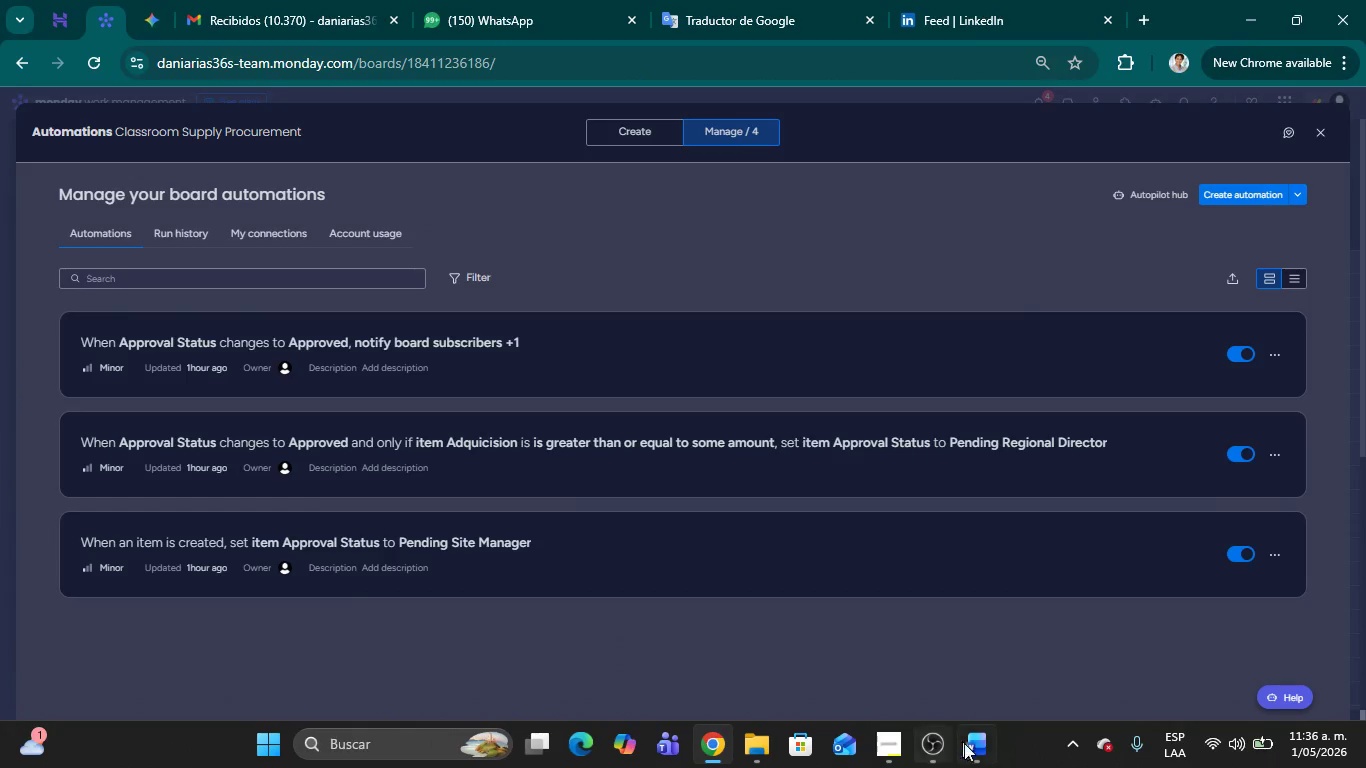 
left_click([976, 744])
 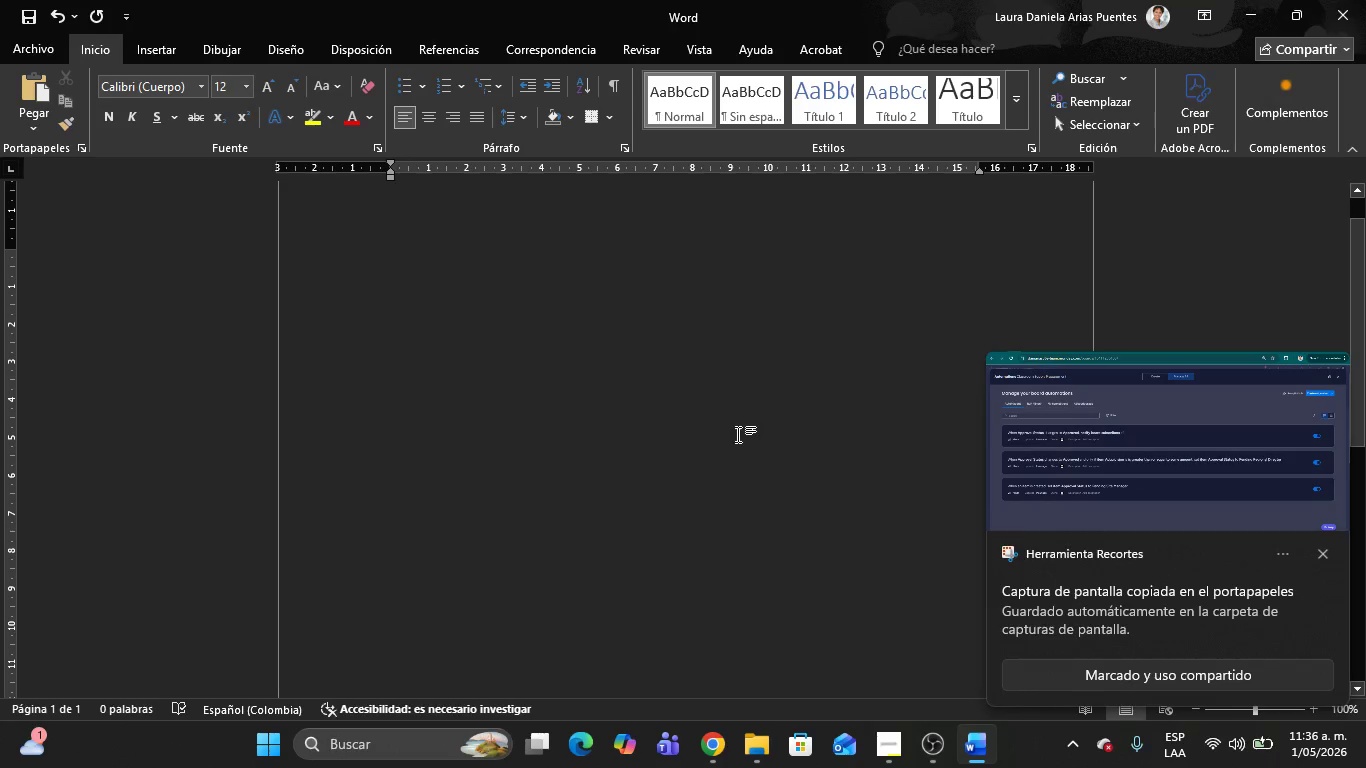 
key(Control+V)
 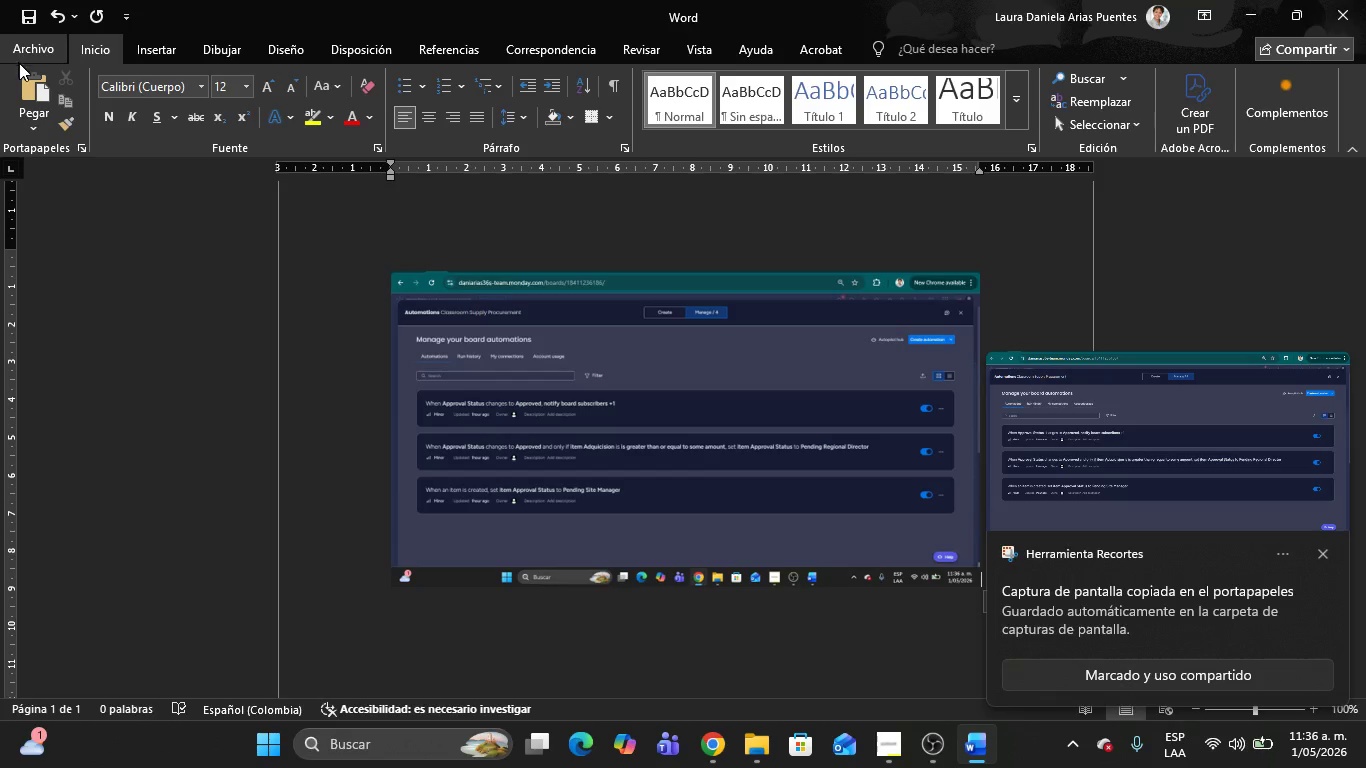 
left_click([20, 45])
 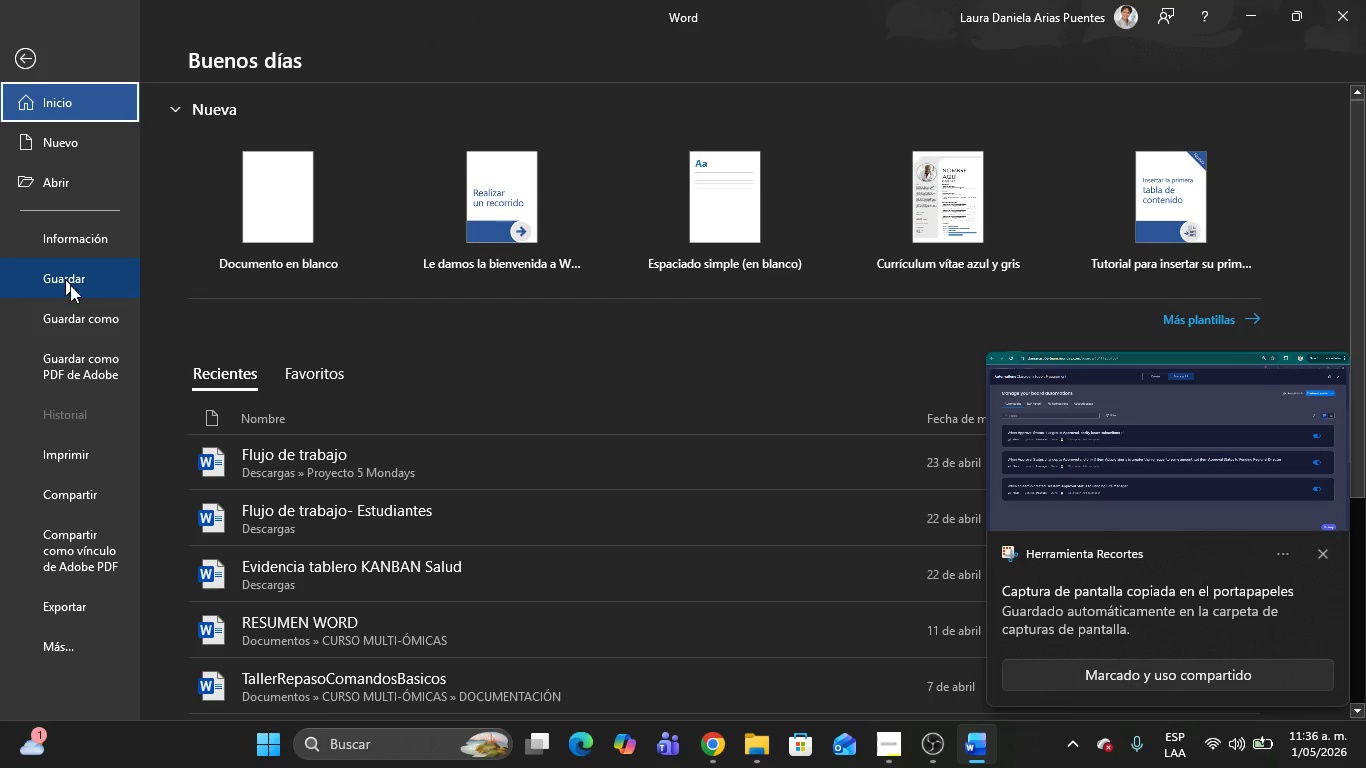 
left_click([80, 321])
 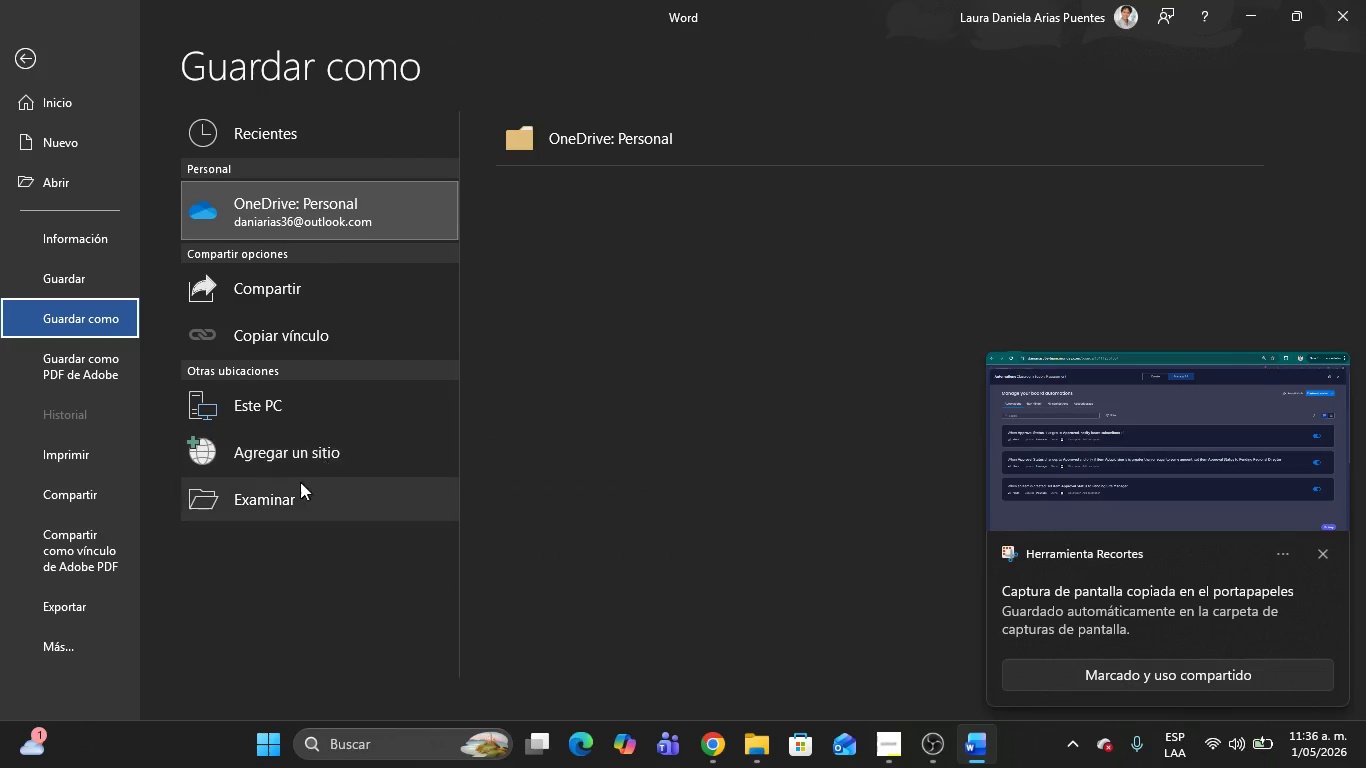 
left_click([285, 483])
 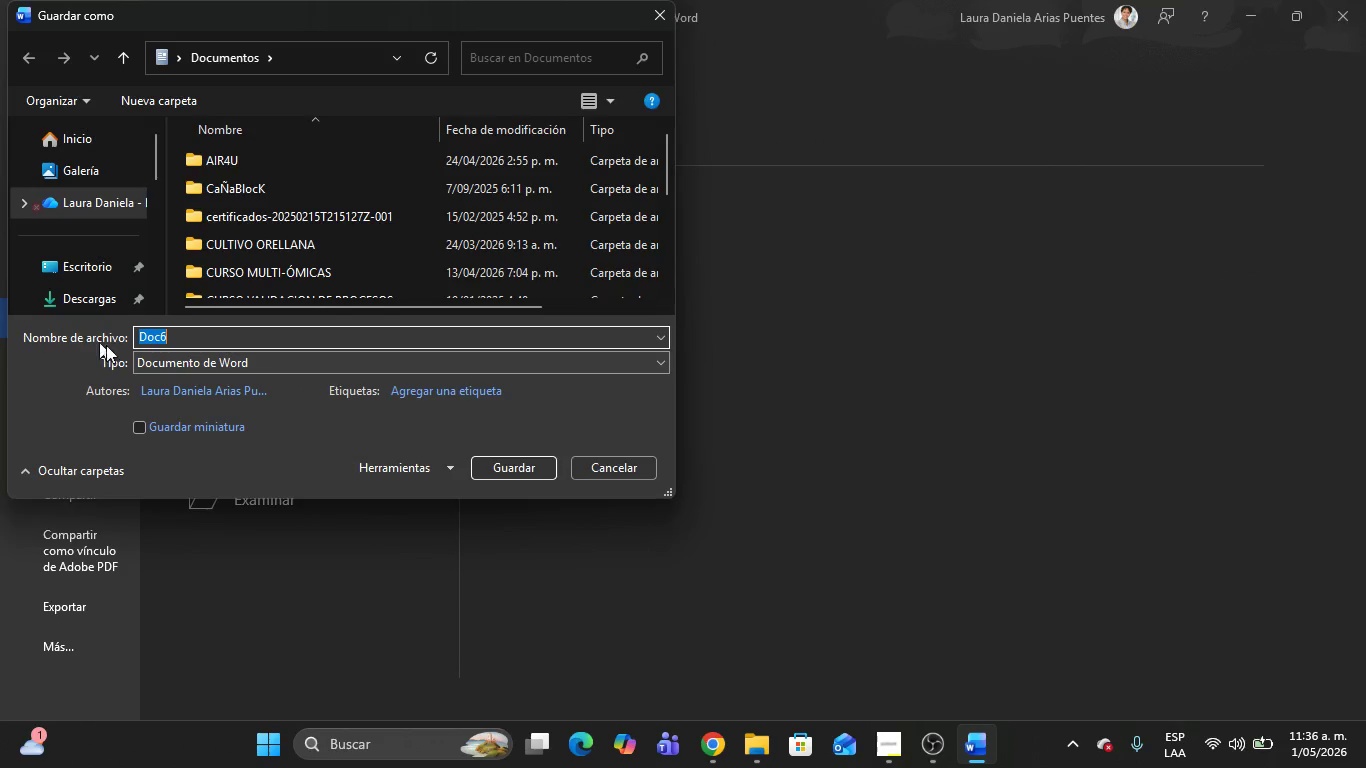 
left_click([188, 361])
 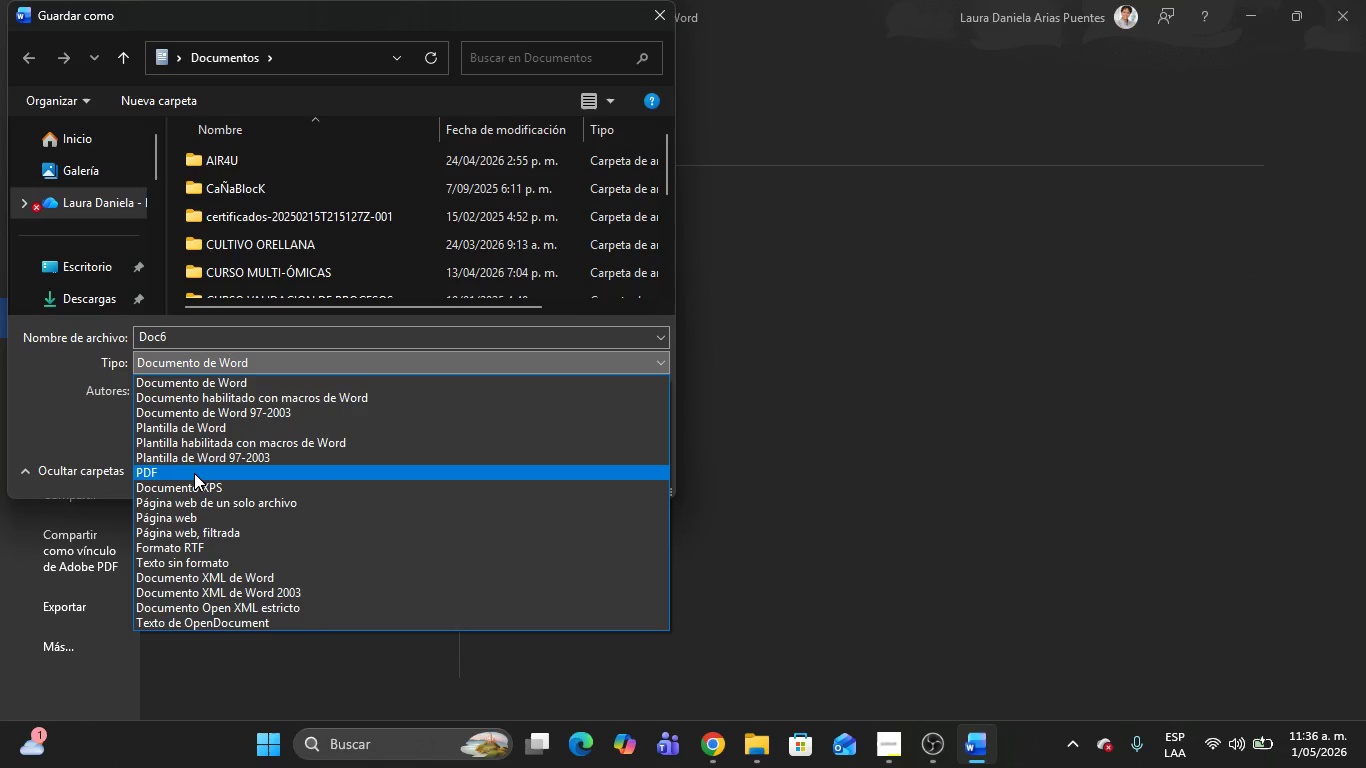 
left_click([194, 474])
 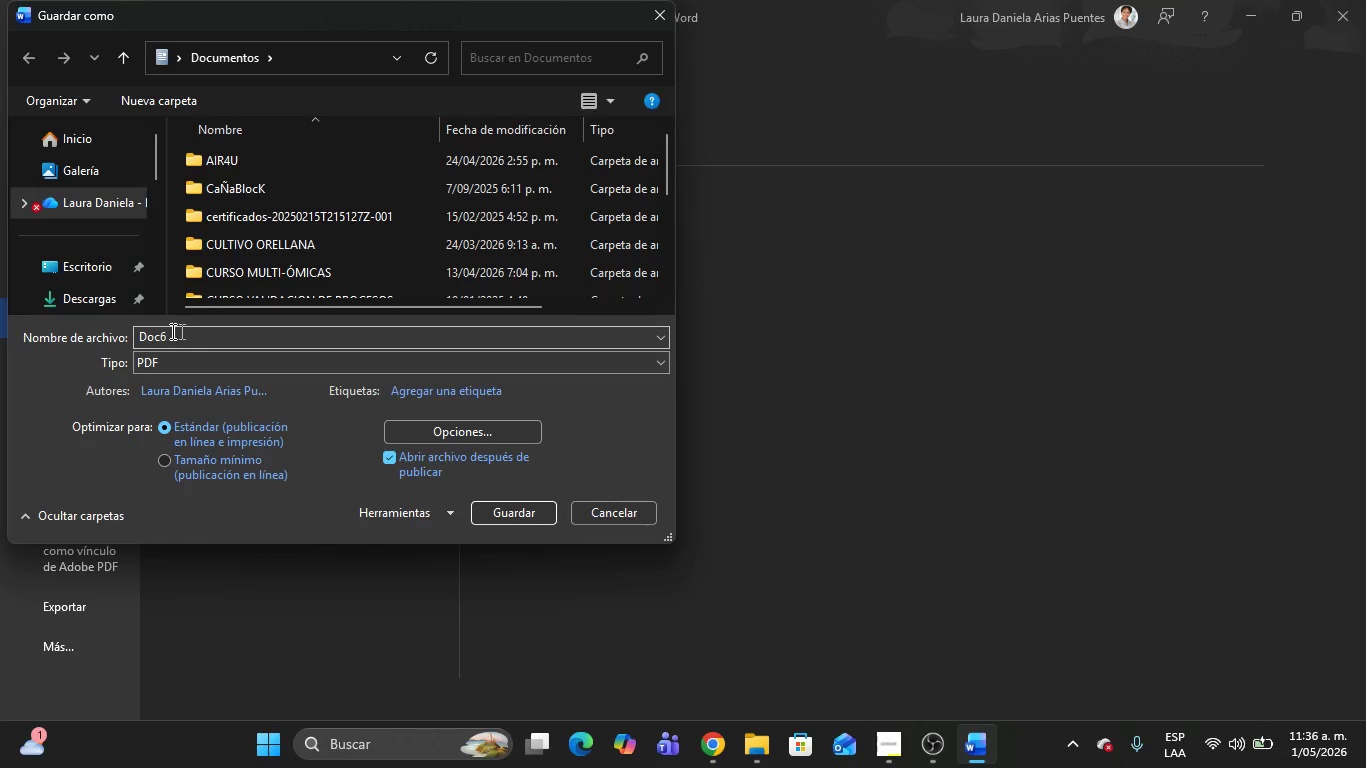 
left_click([170, 331])
 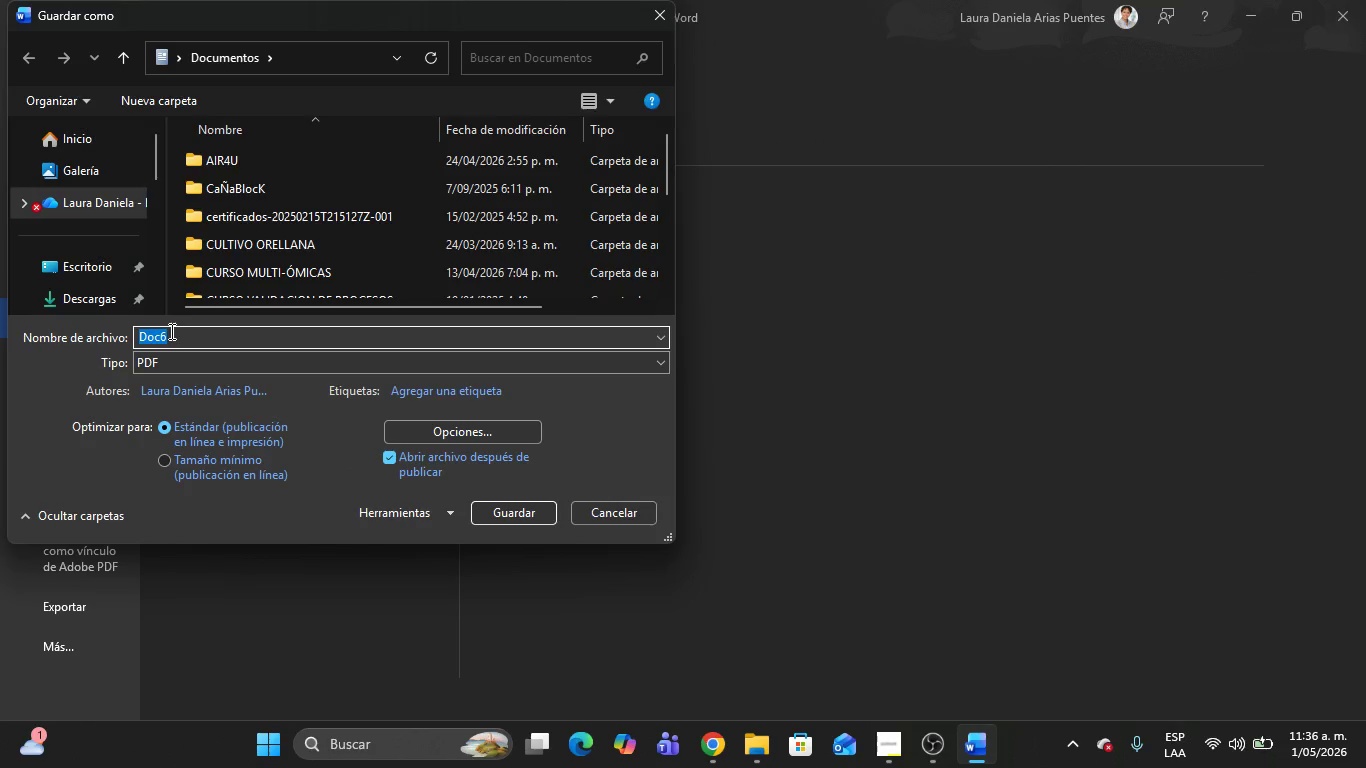 
key(CapsLock)
 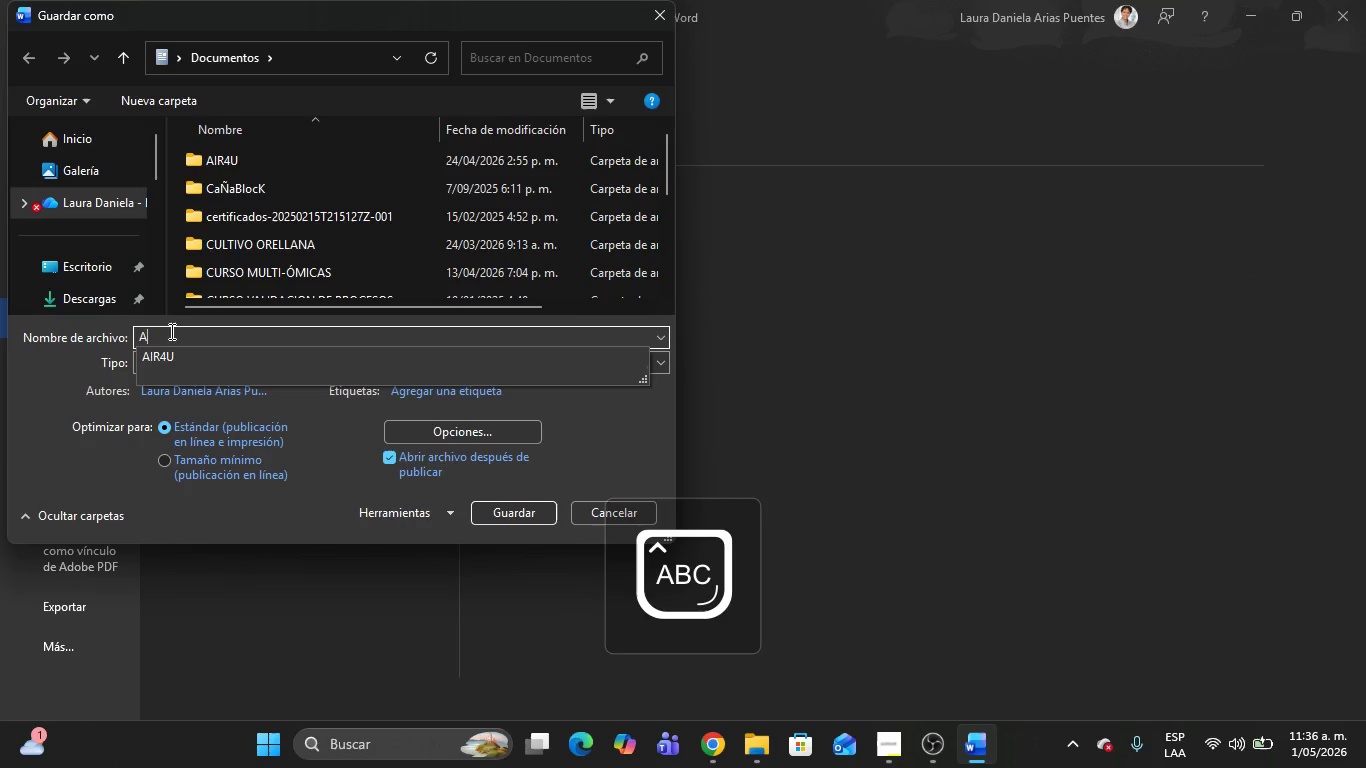 
key(A)
 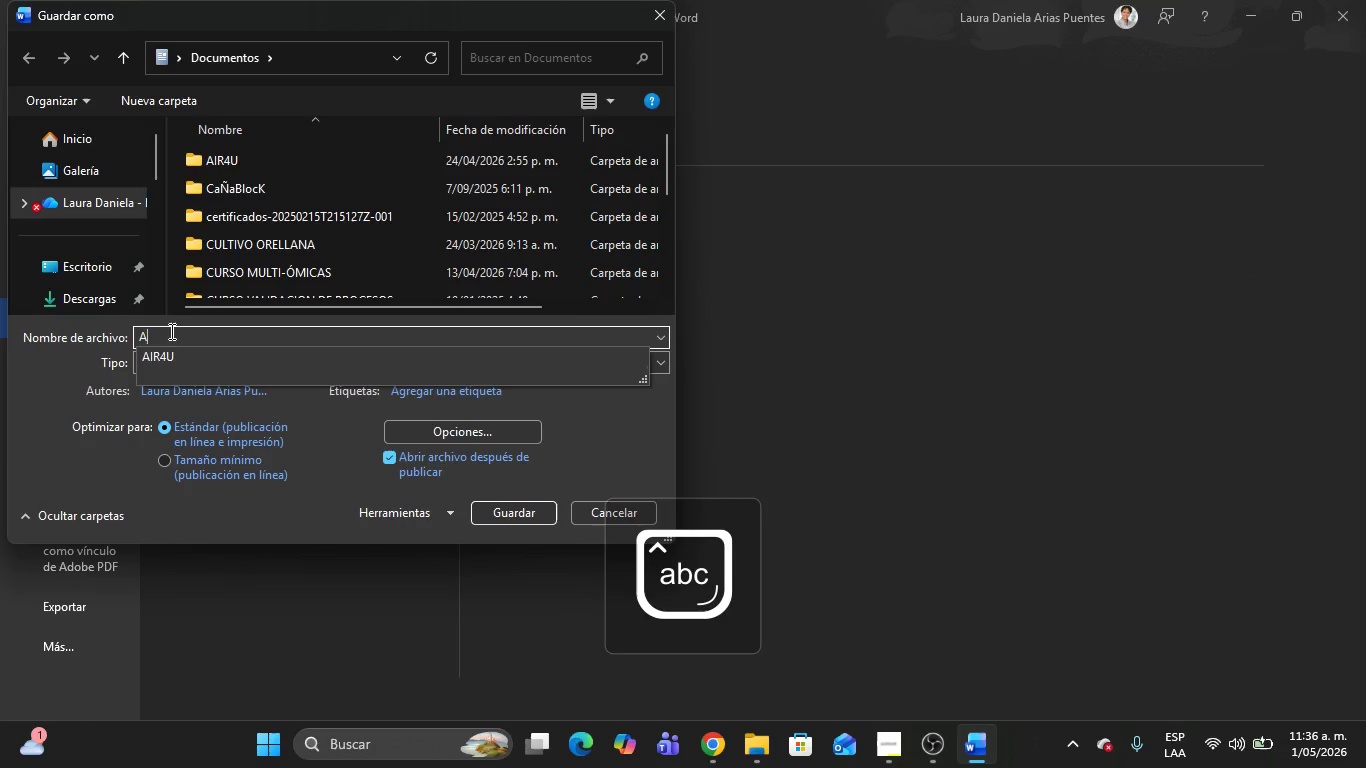 
key(CapsLock)
 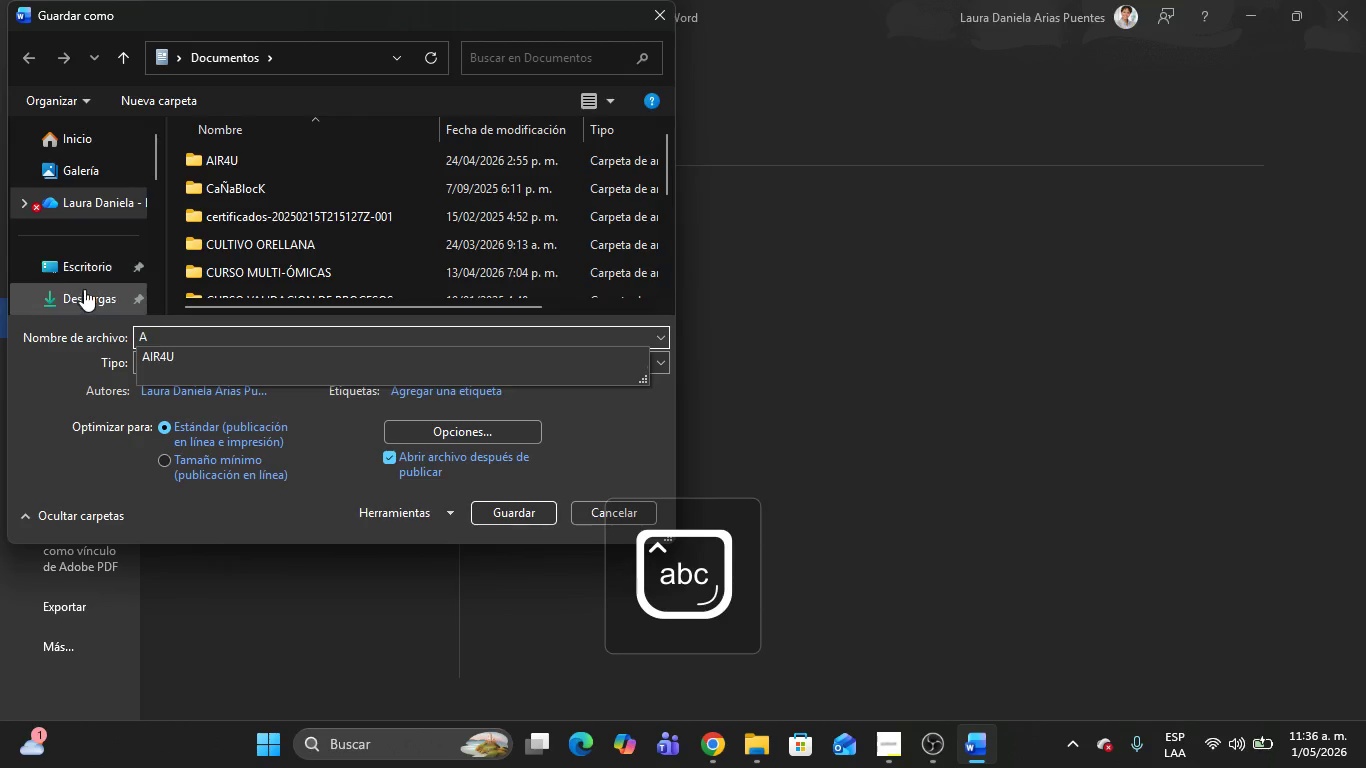 
left_click([87, 290])
 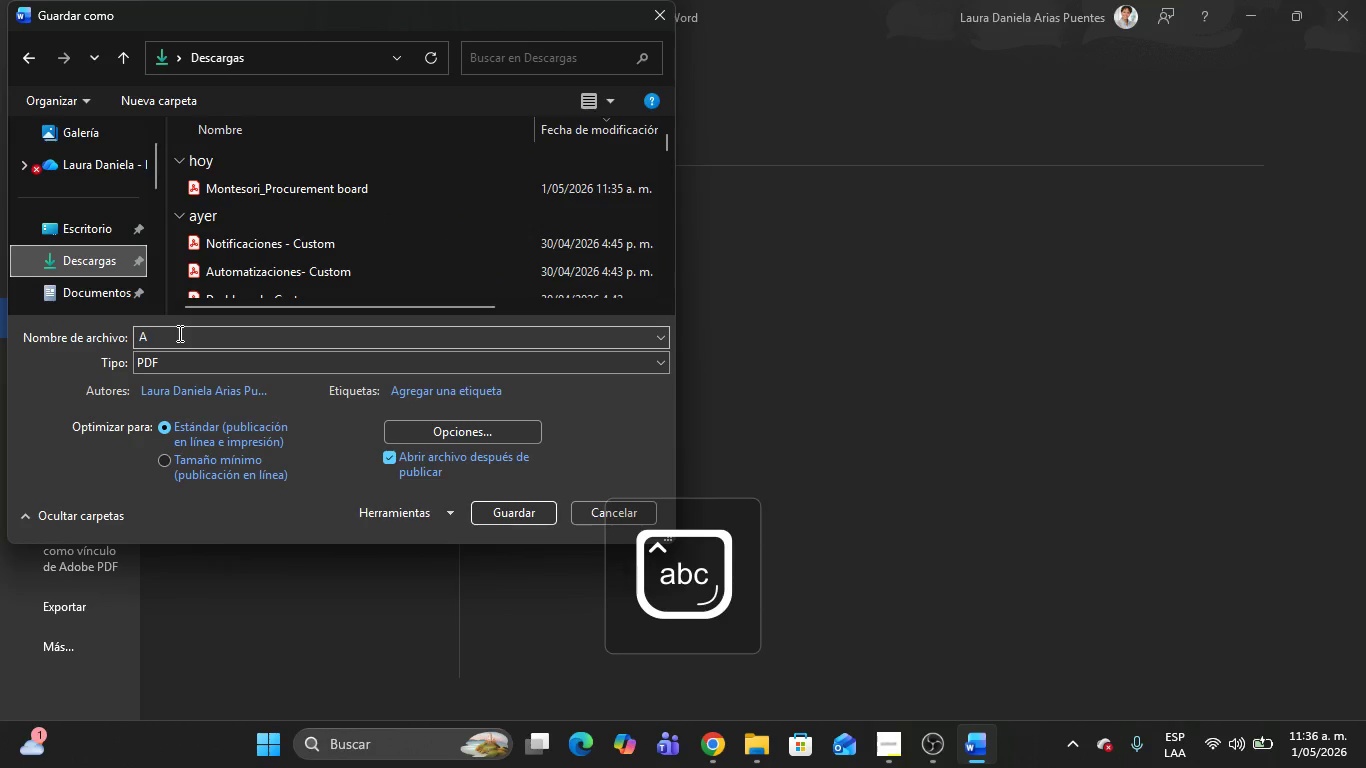 
left_click([178, 333])
 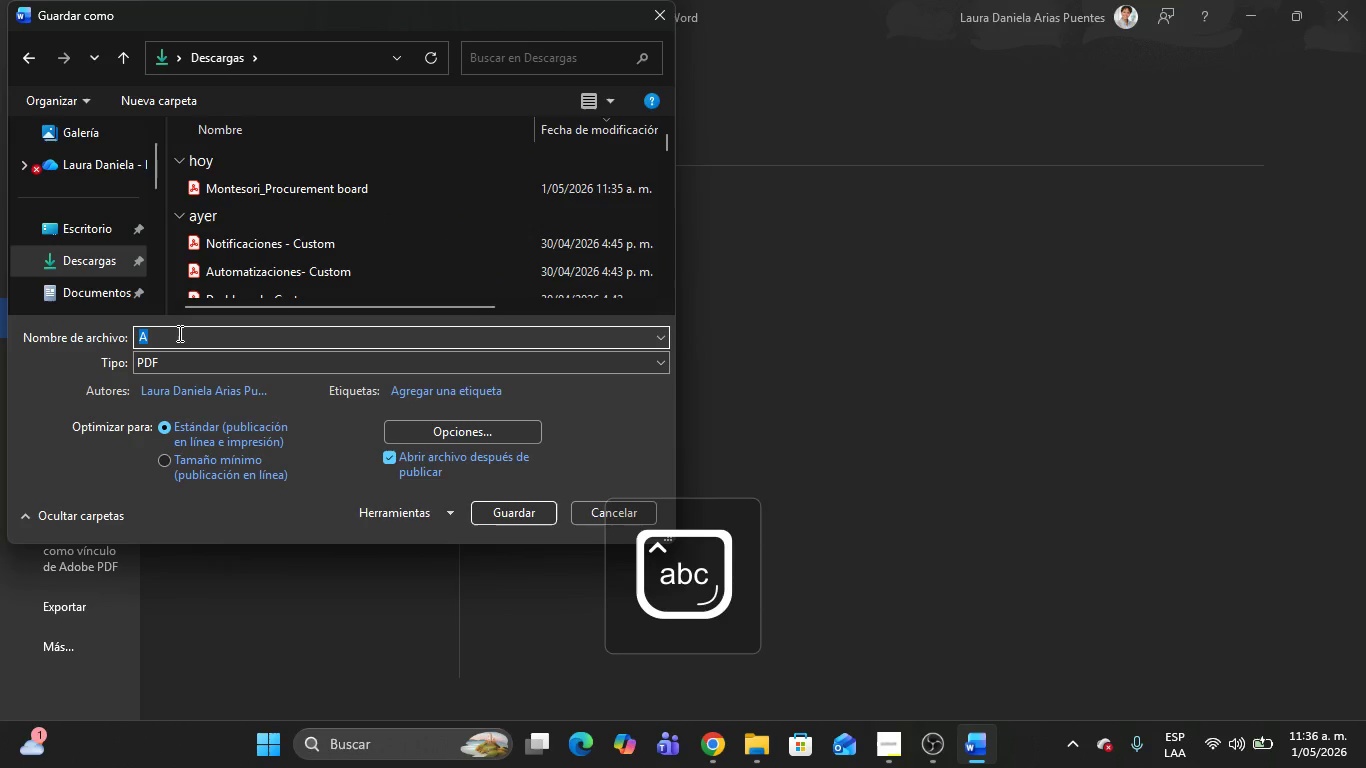 
key(ArrowRight)
 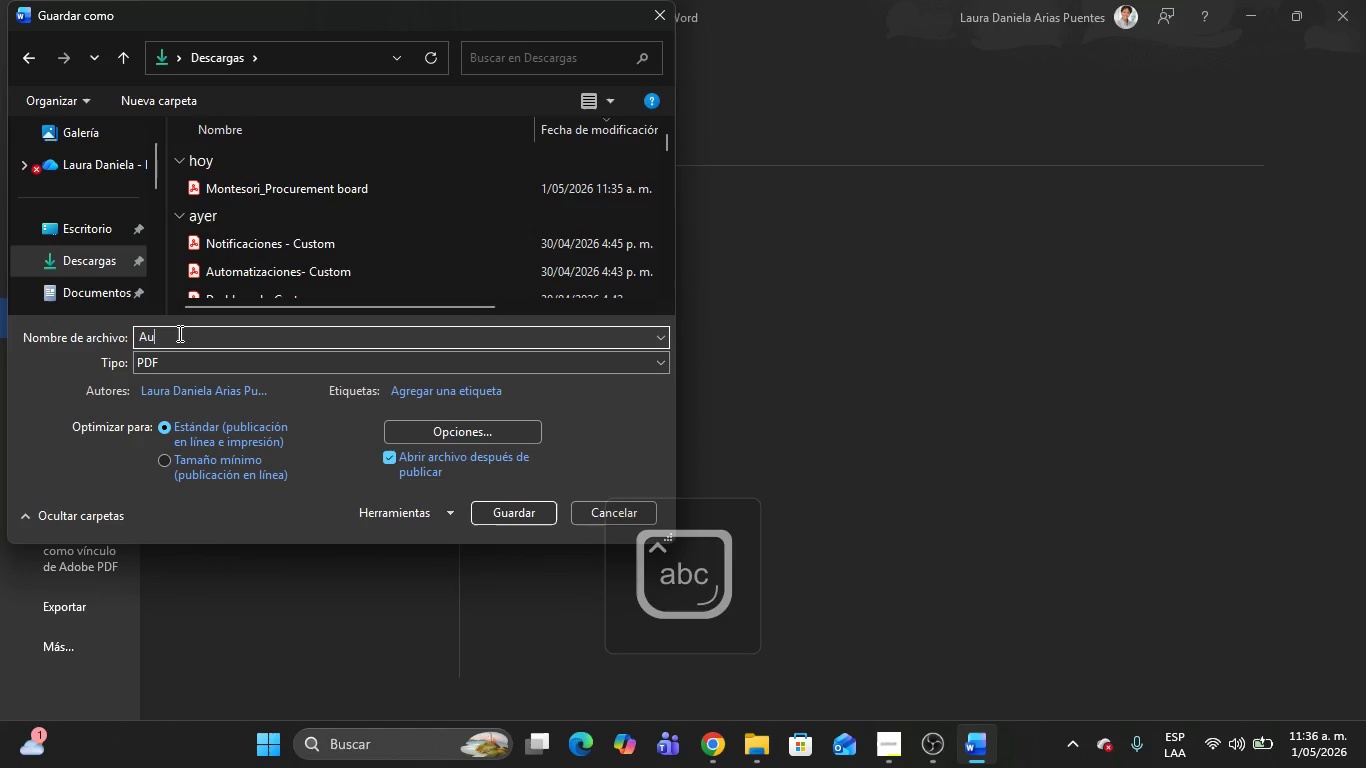 
type(utomatizations )
key(Backspace)
key(Backspace)
key(Backspace)
key(Backspace)
key(Backspace)
key(Backspace)
key(Backspace)
key(Backspace)
key(Backspace)
type(ions_Montesori)
 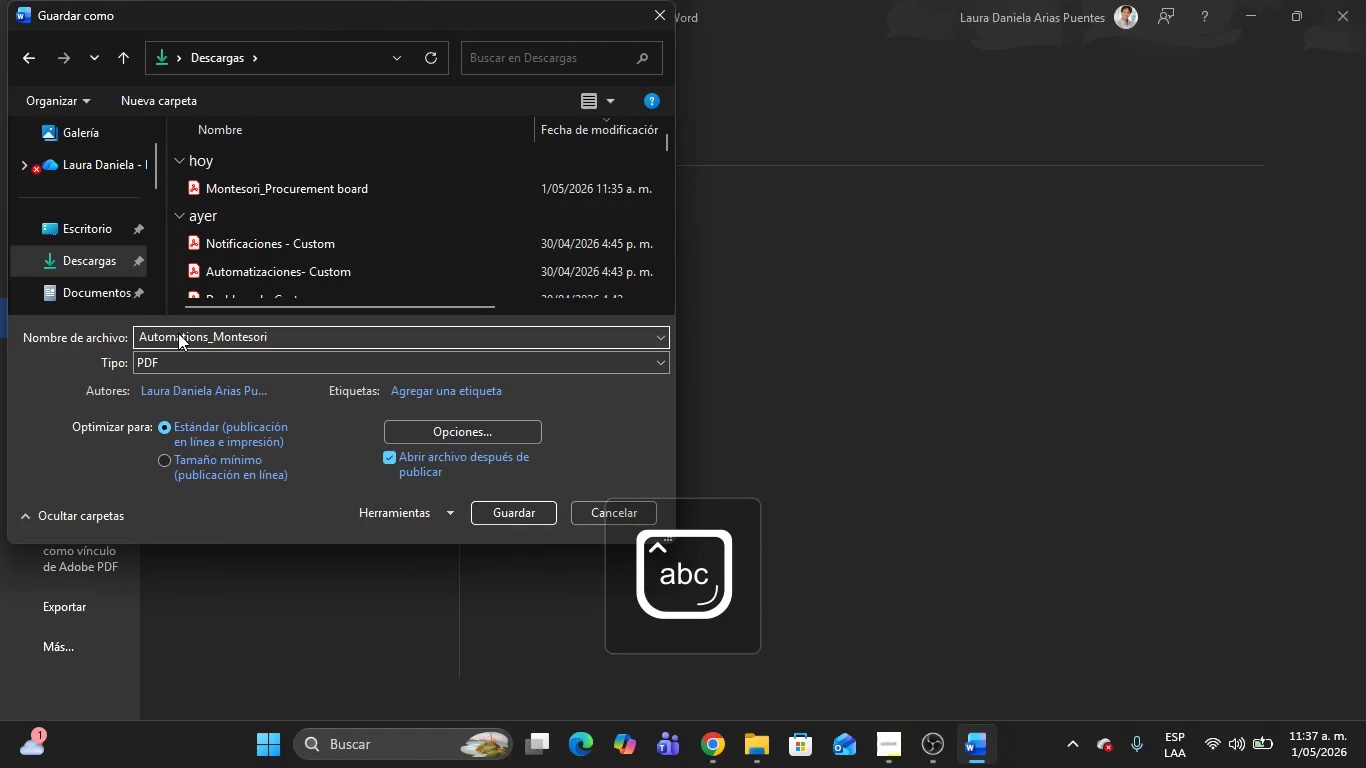 
wait(8.0)
 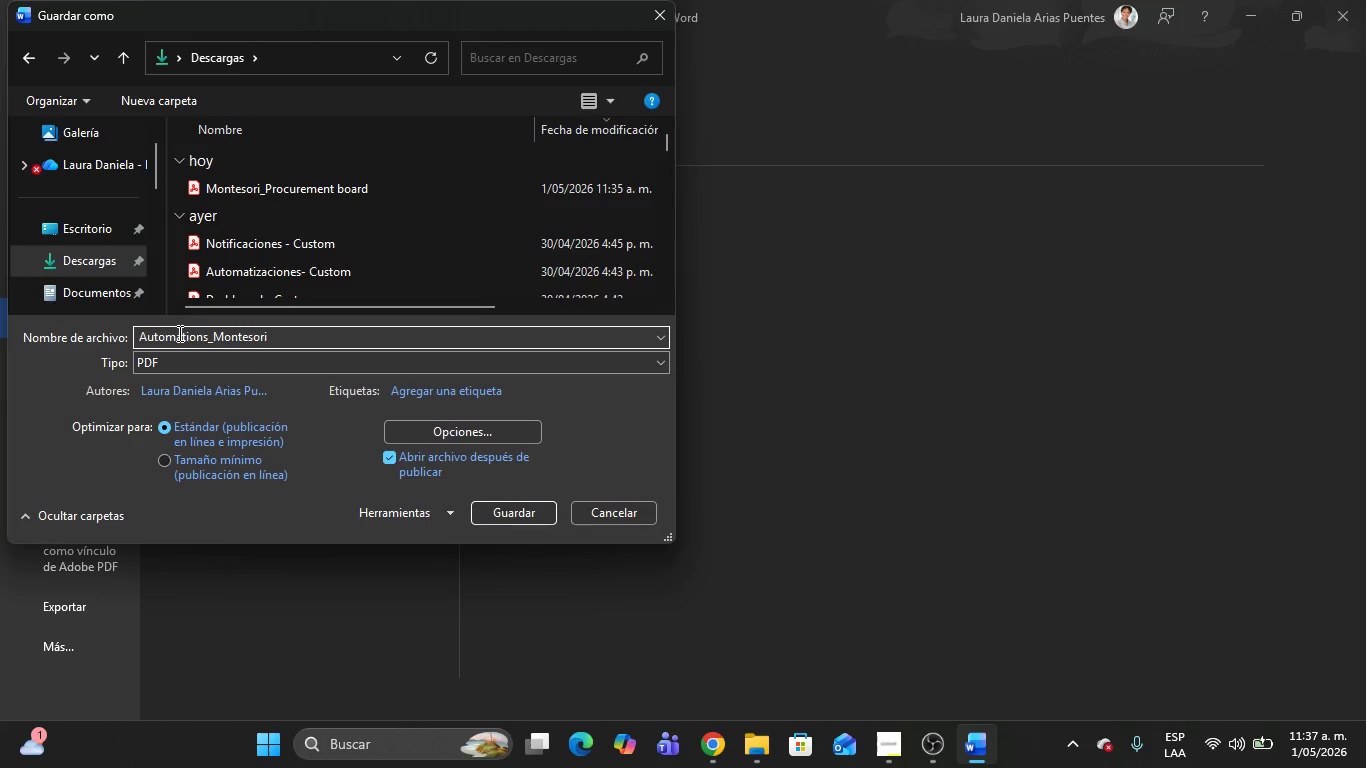 
key(ArrowLeft)
 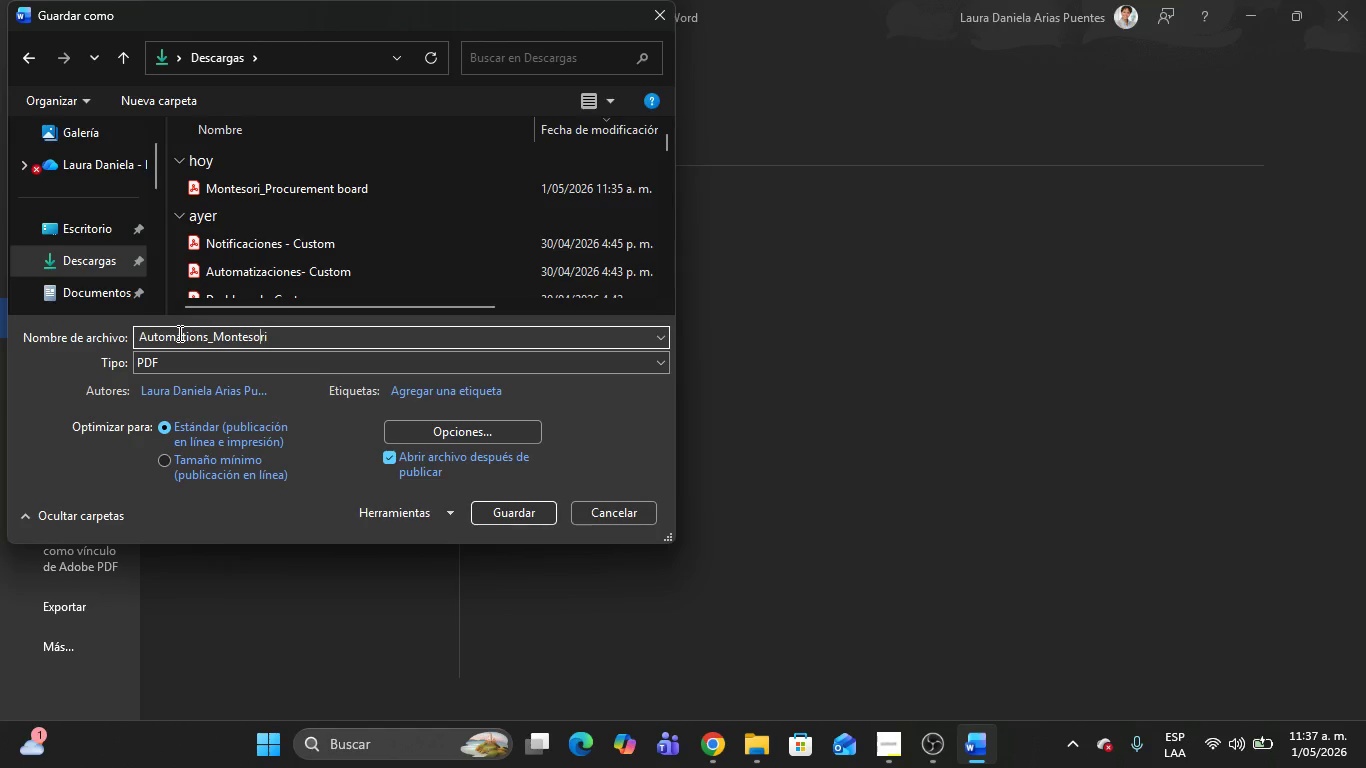 
key(ArrowLeft)
 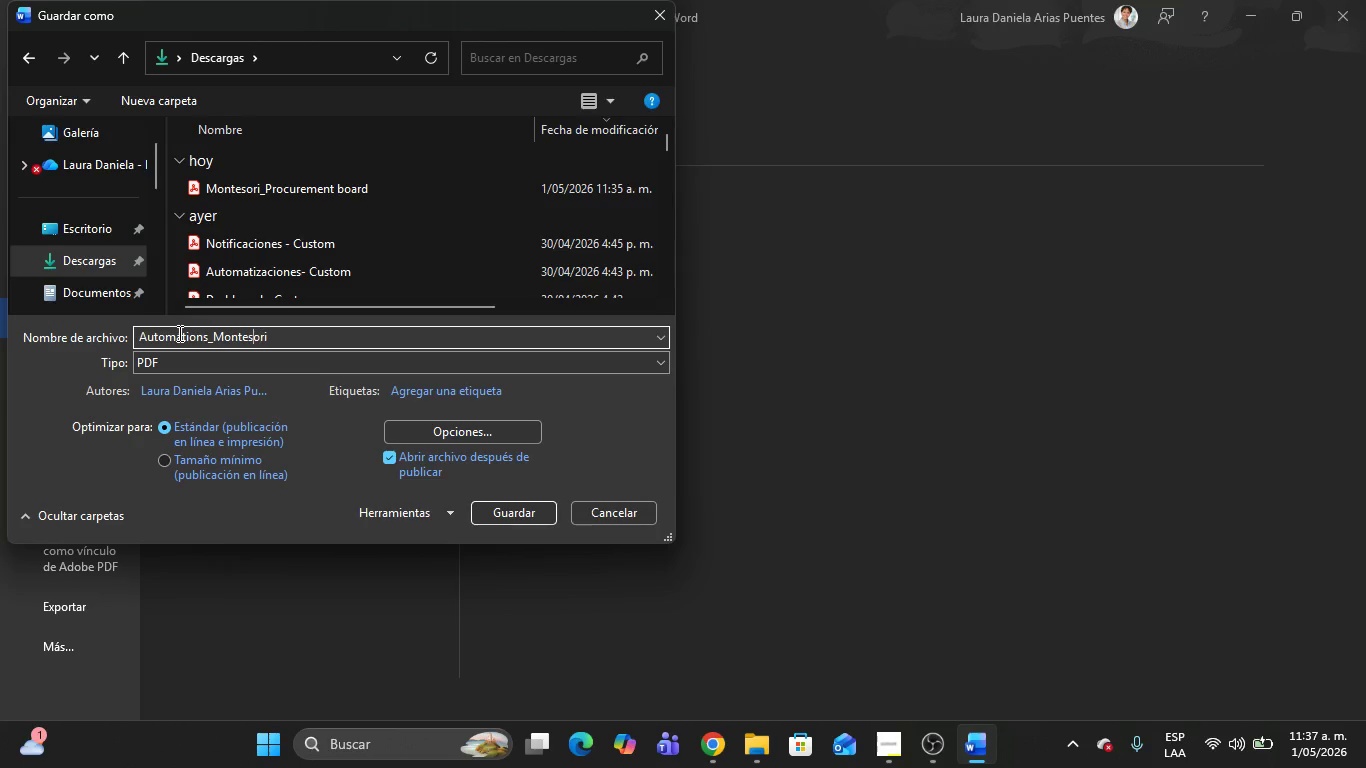 
key(ArrowLeft)
 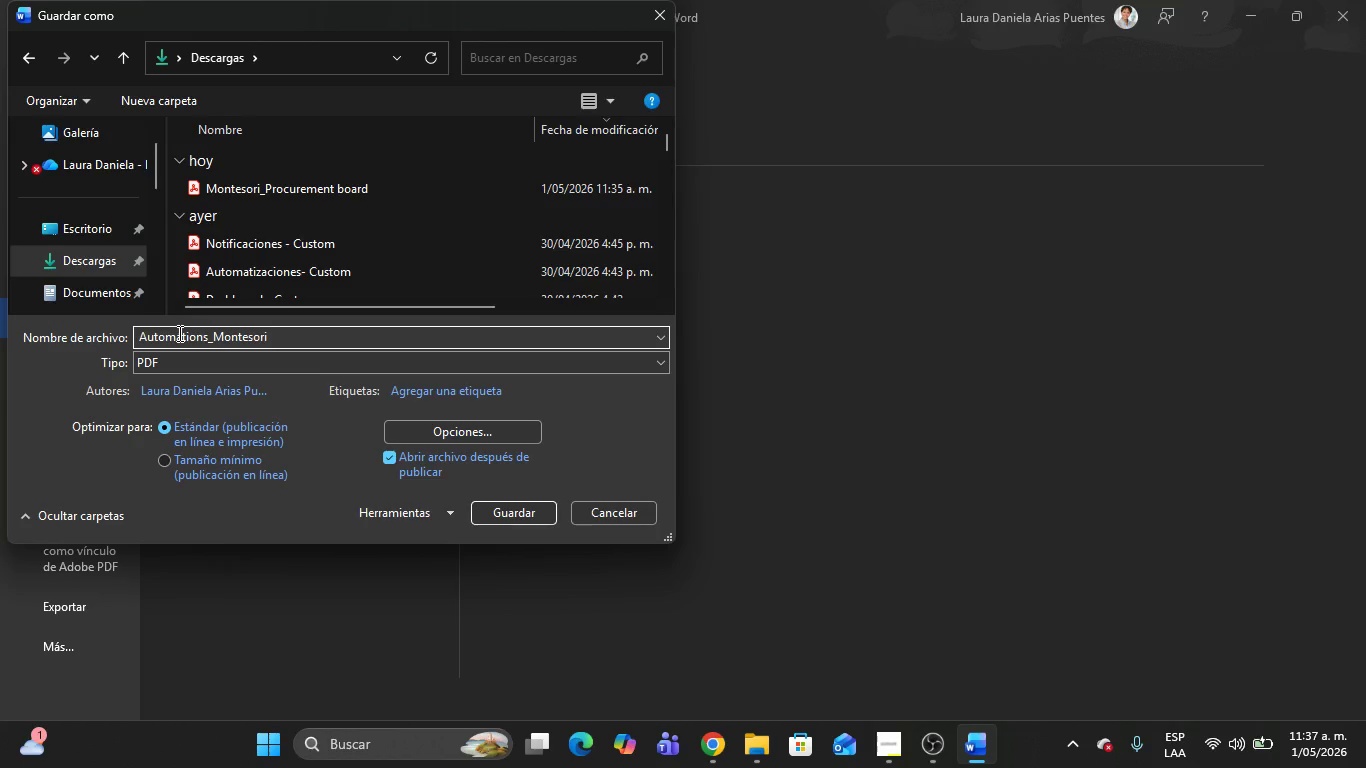 
key(S)
 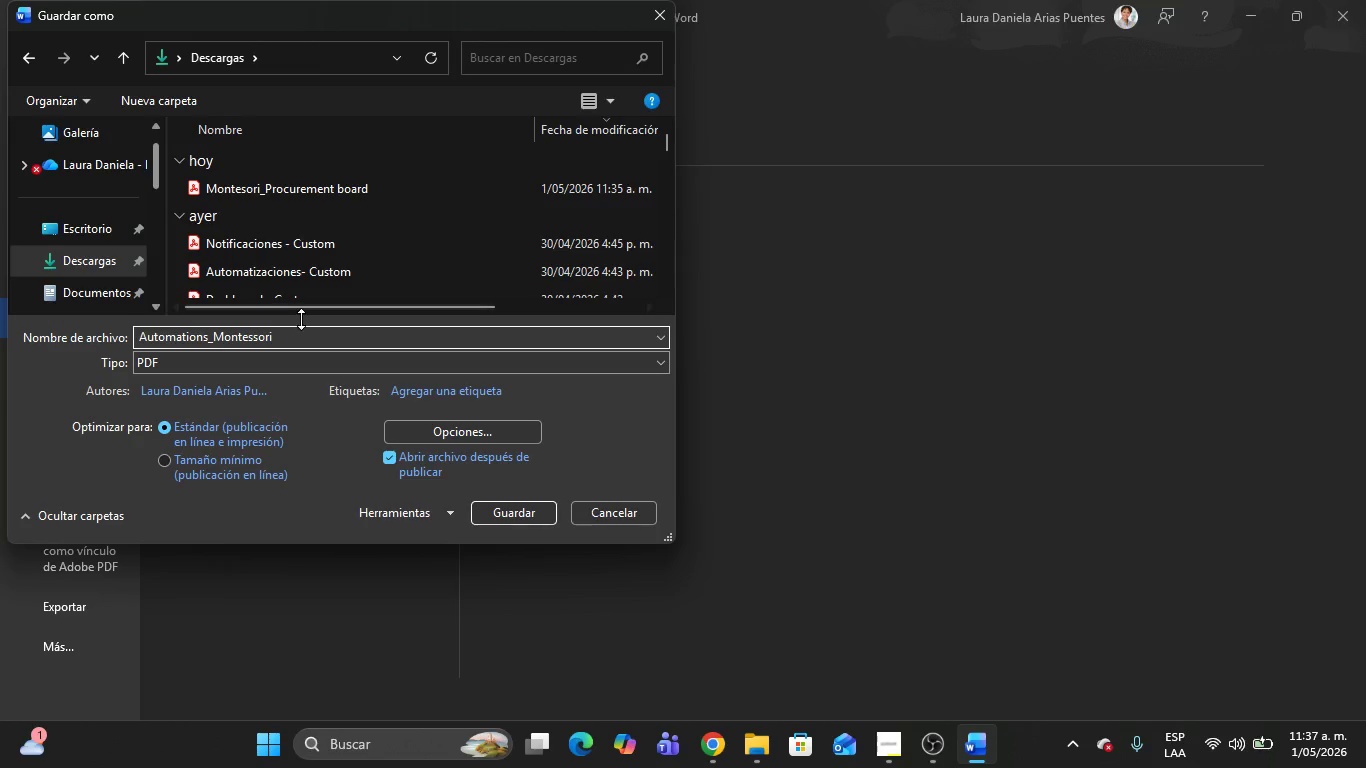 
left_click([291, 341])
 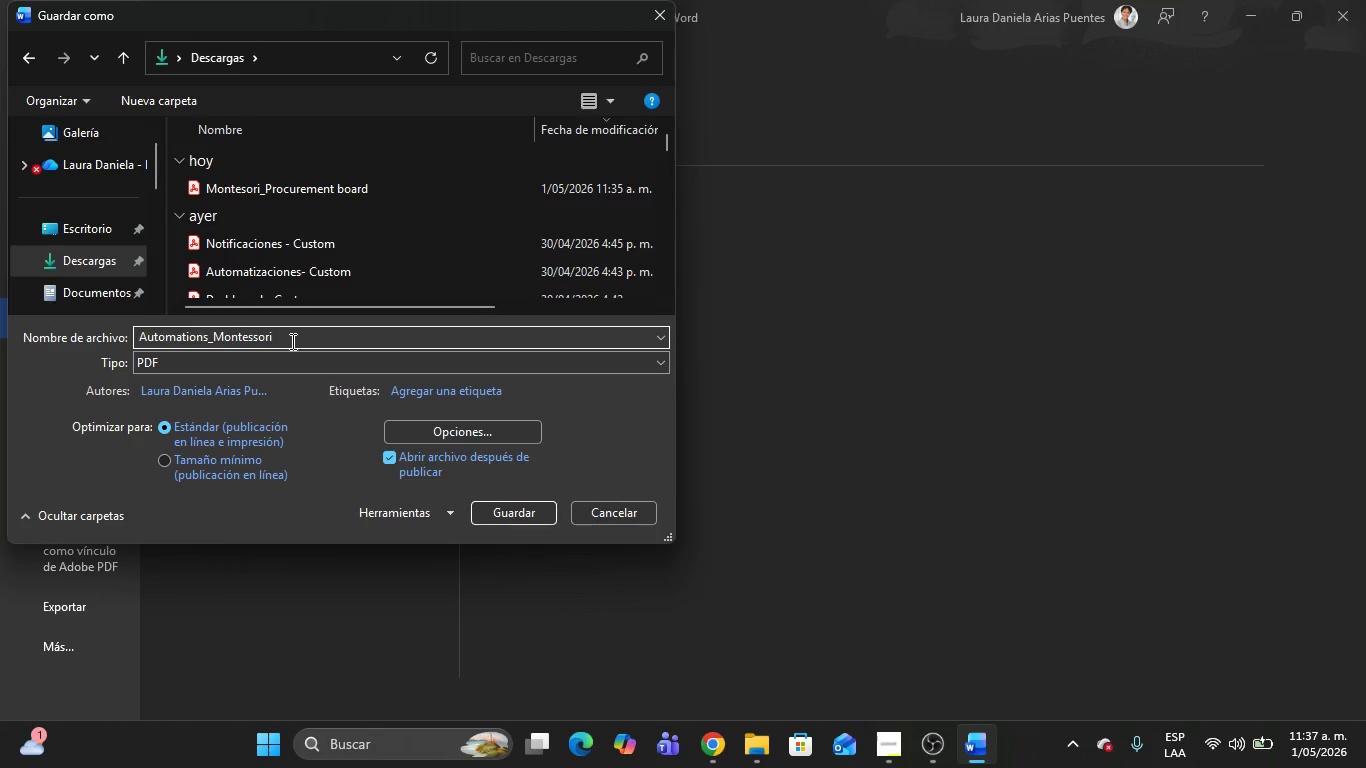 
type(_Logic)
 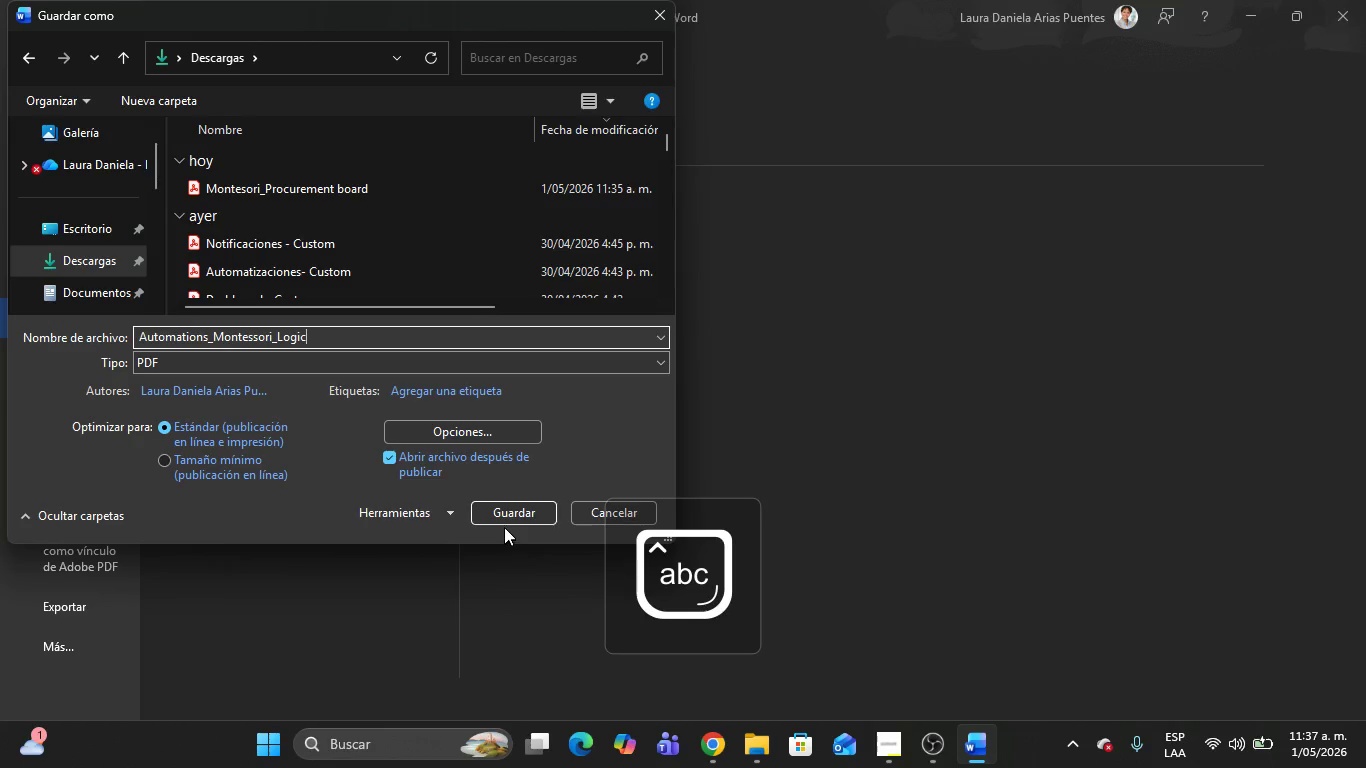 
left_click([502, 518])
 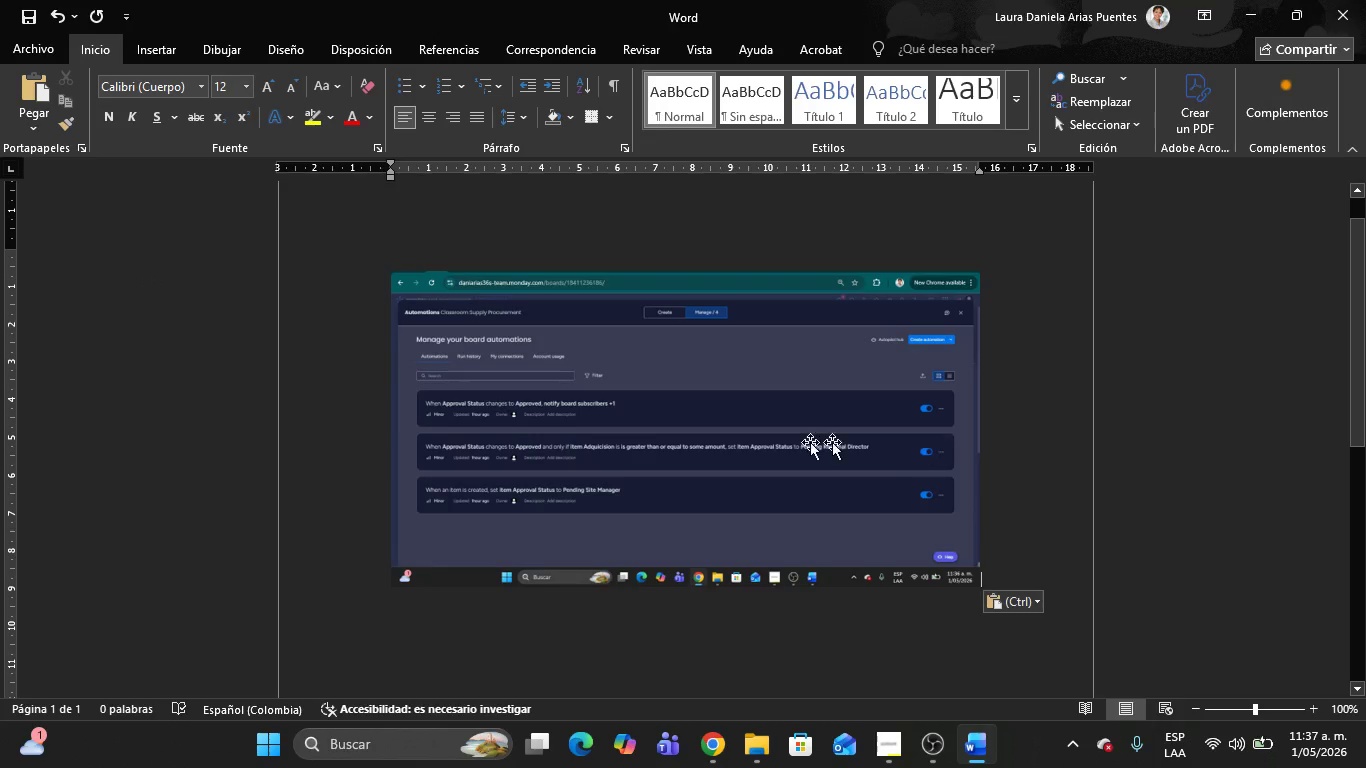 
left_click([775, 422])
 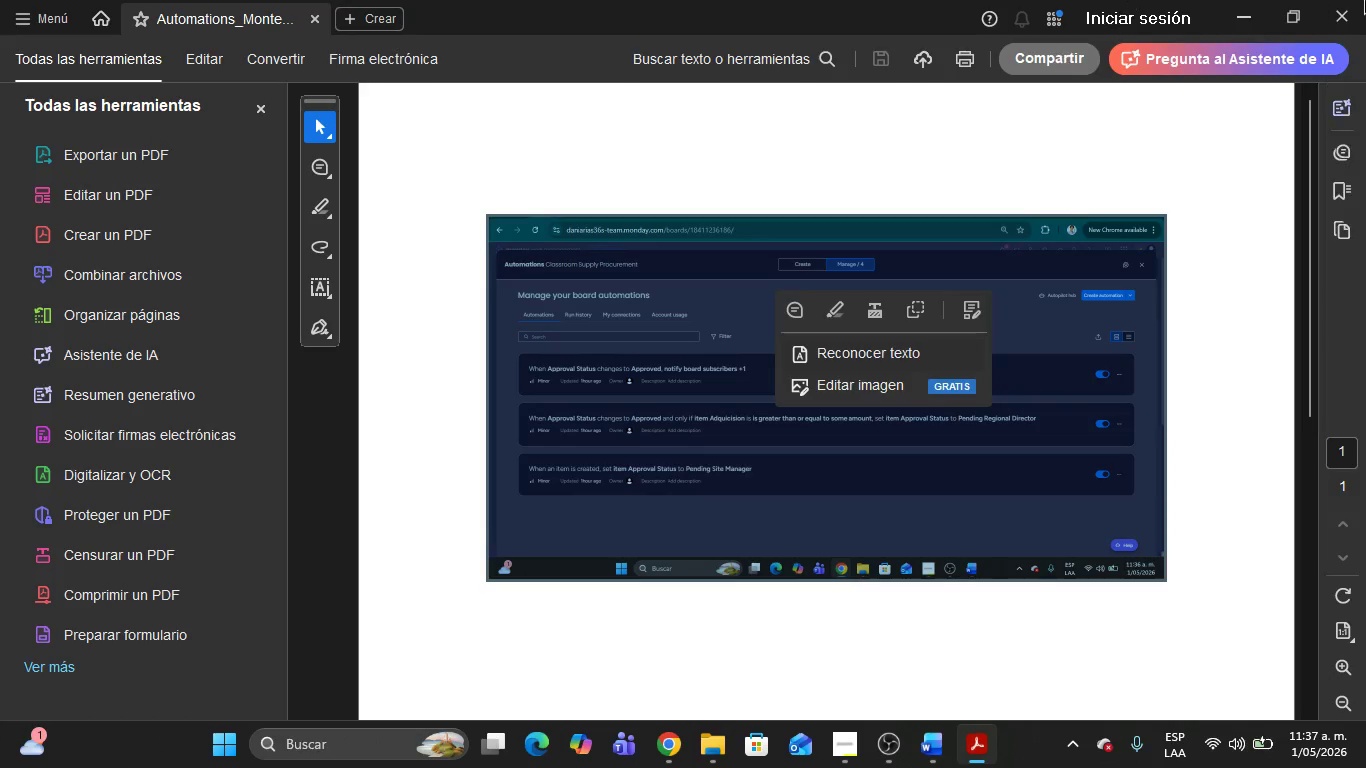 
left_click([1365, 0])
 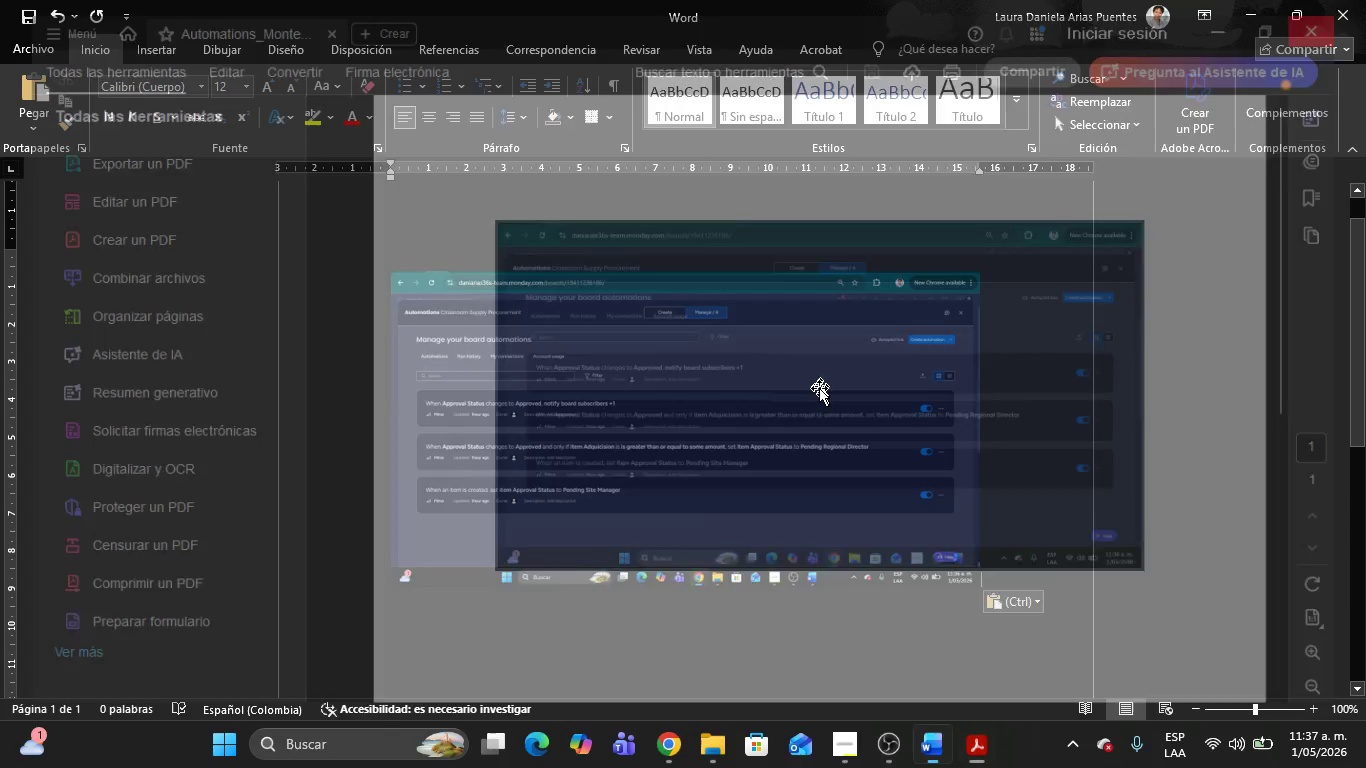 
left_click([808, 417])
 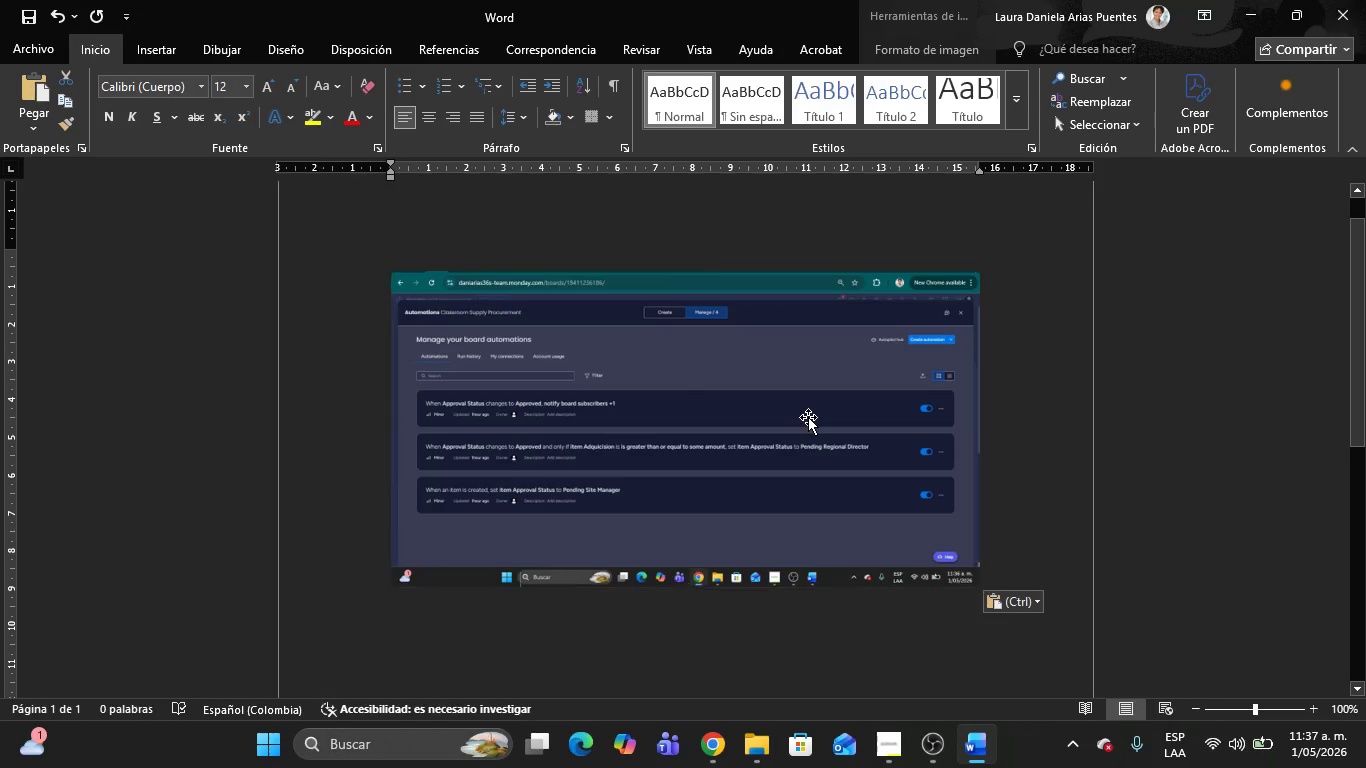 
key(Escape)
 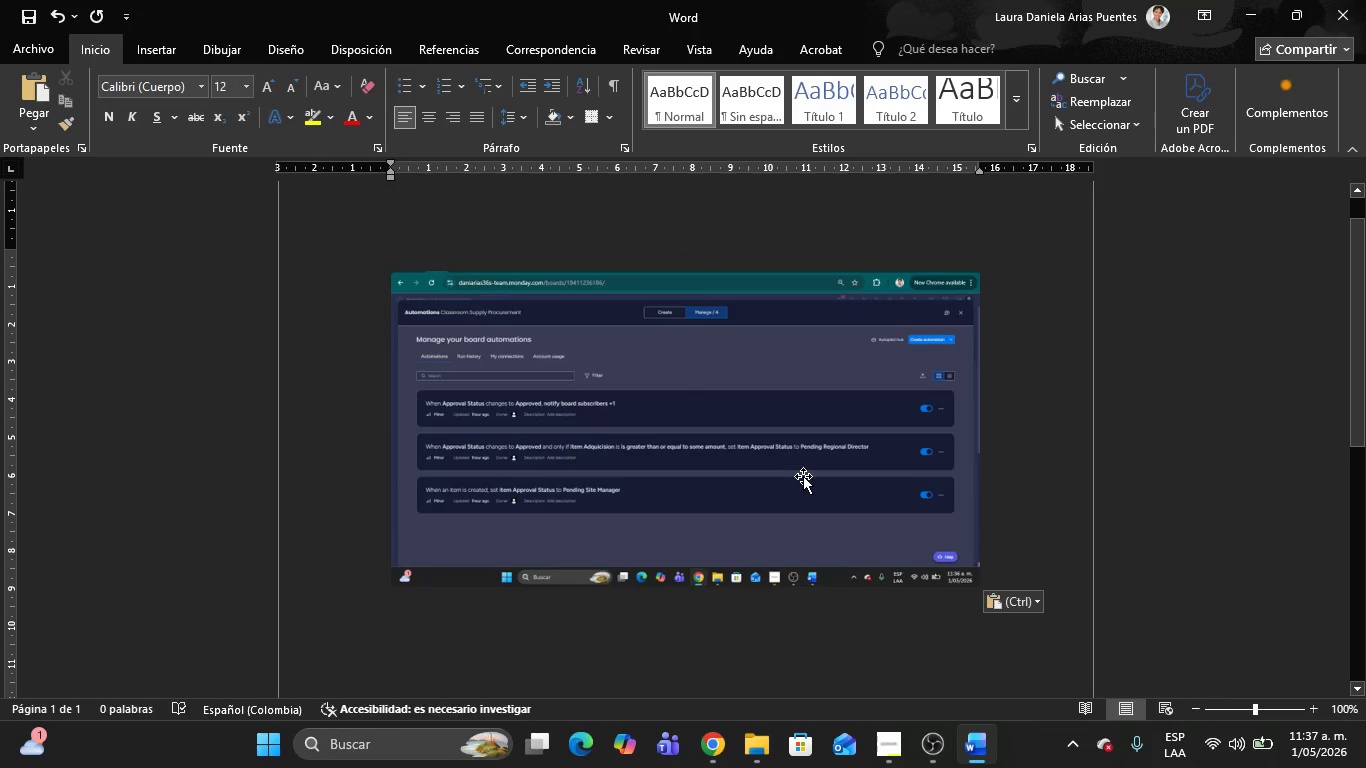 
left_click([803, 476])
 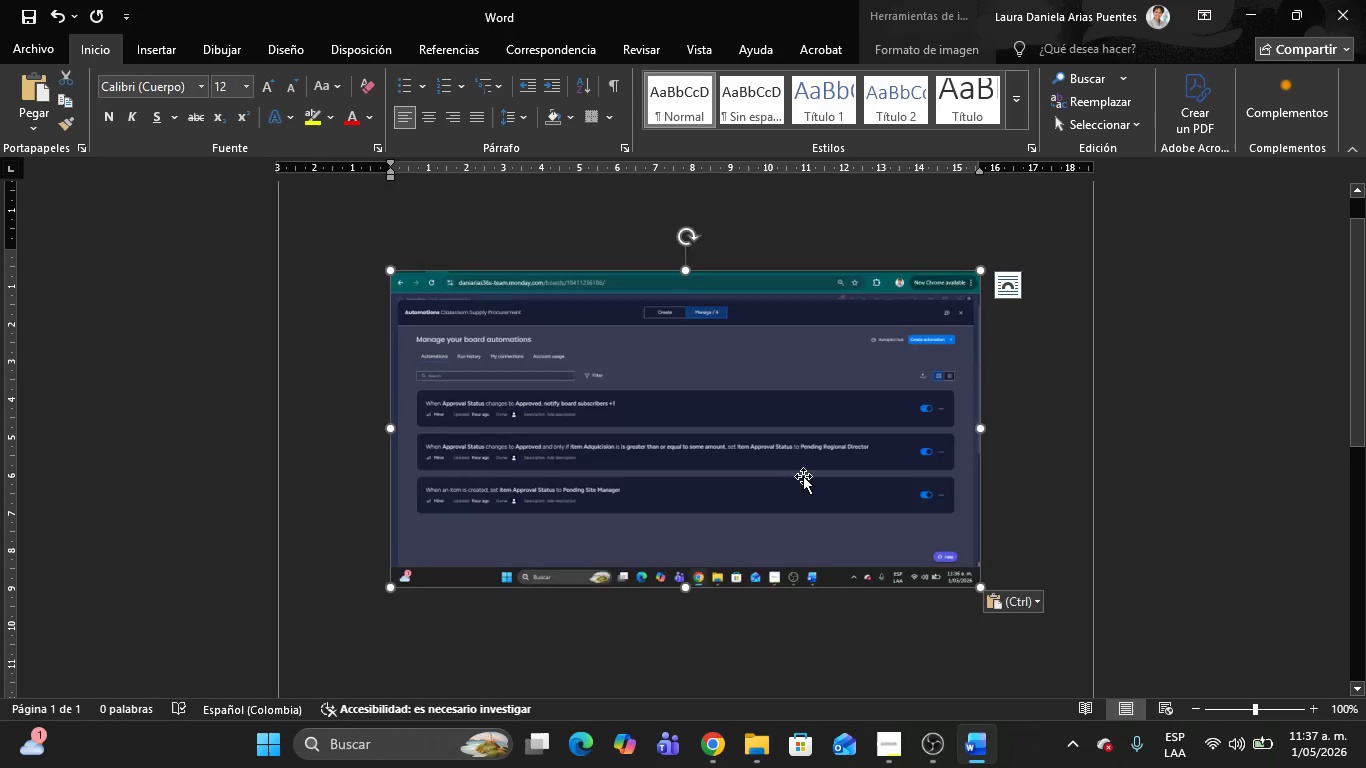 
key(Delete)
 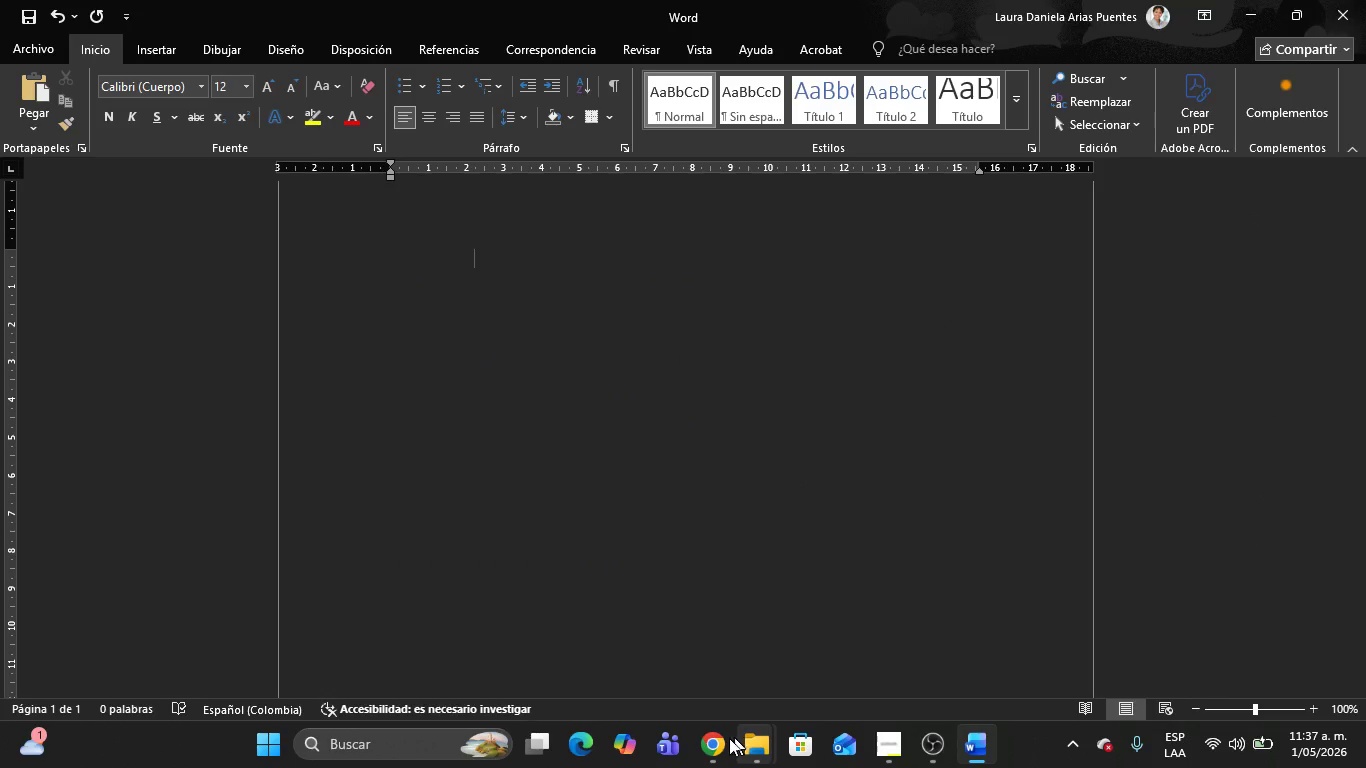 
left_click([711, 743])
 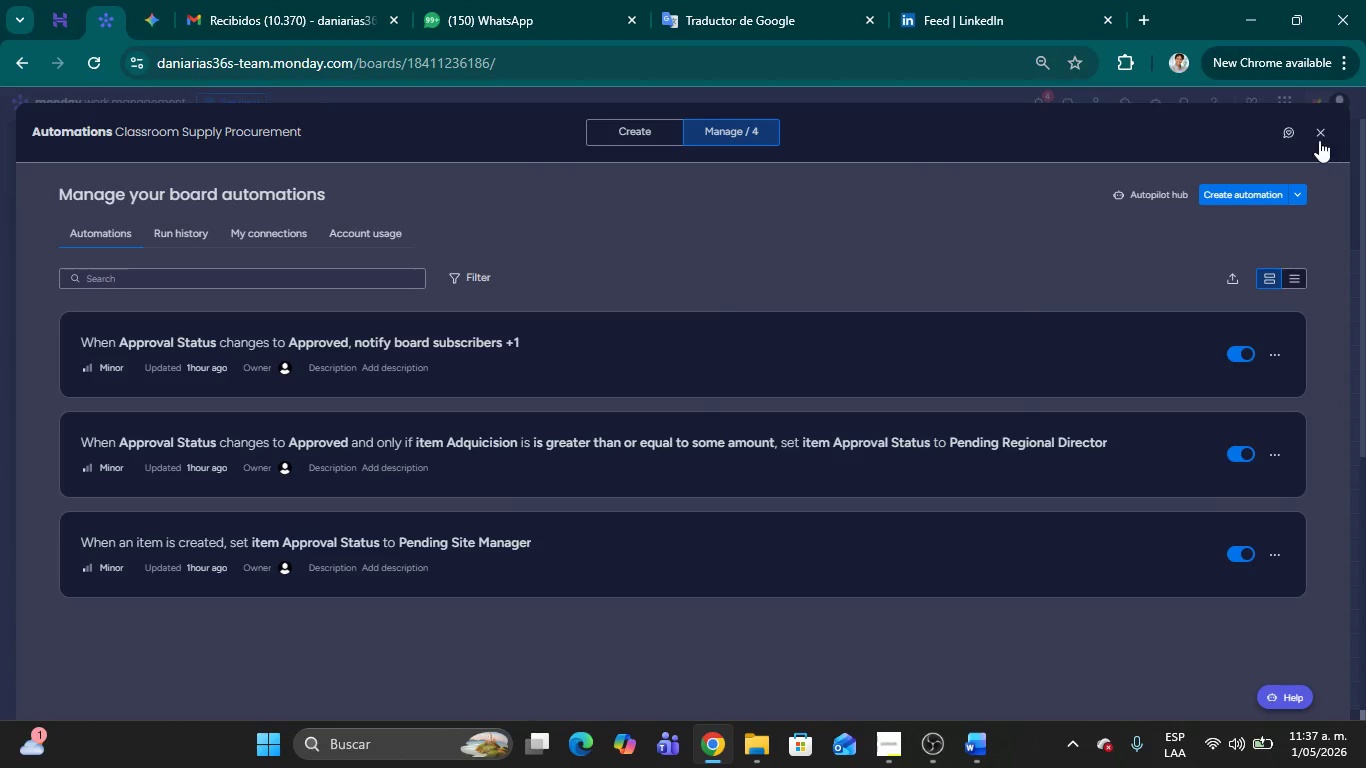 
left_click([1318, 138])
 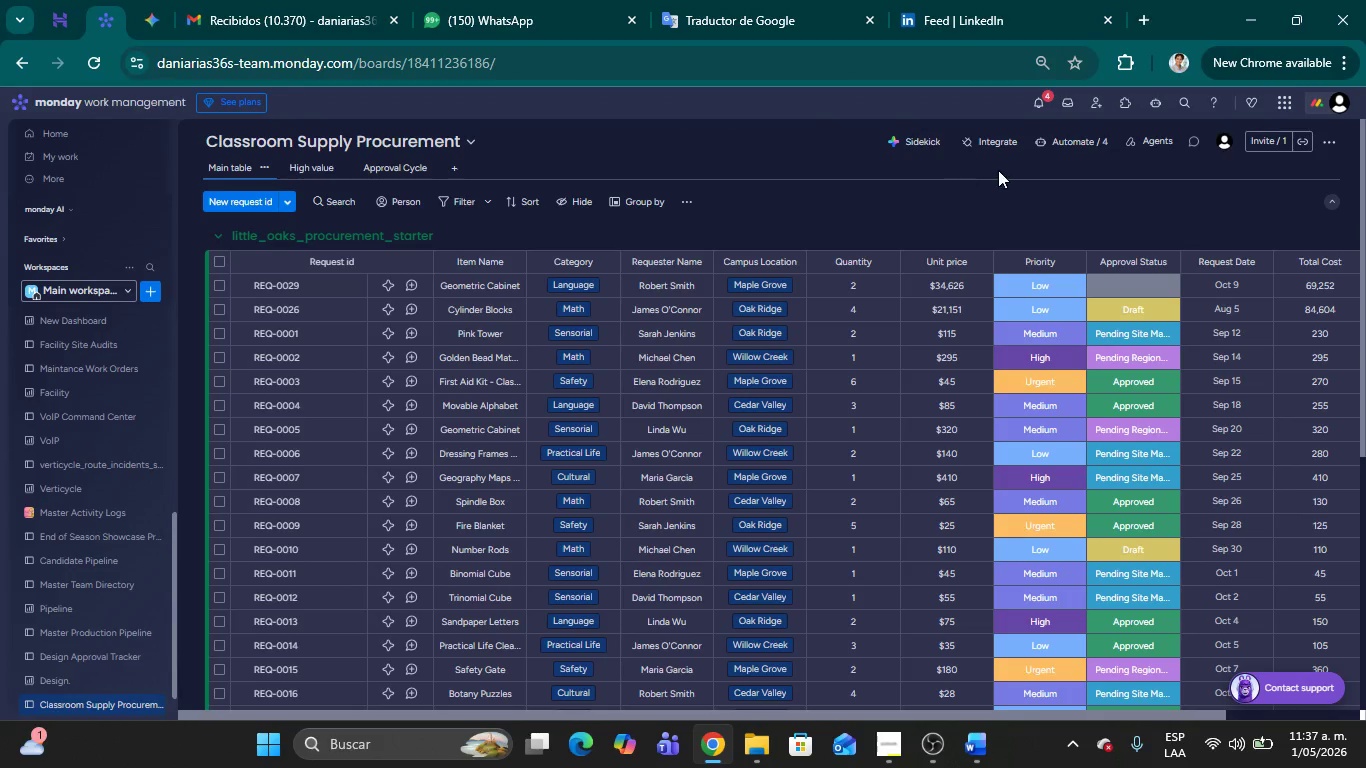 
left_click([1033, 100])
 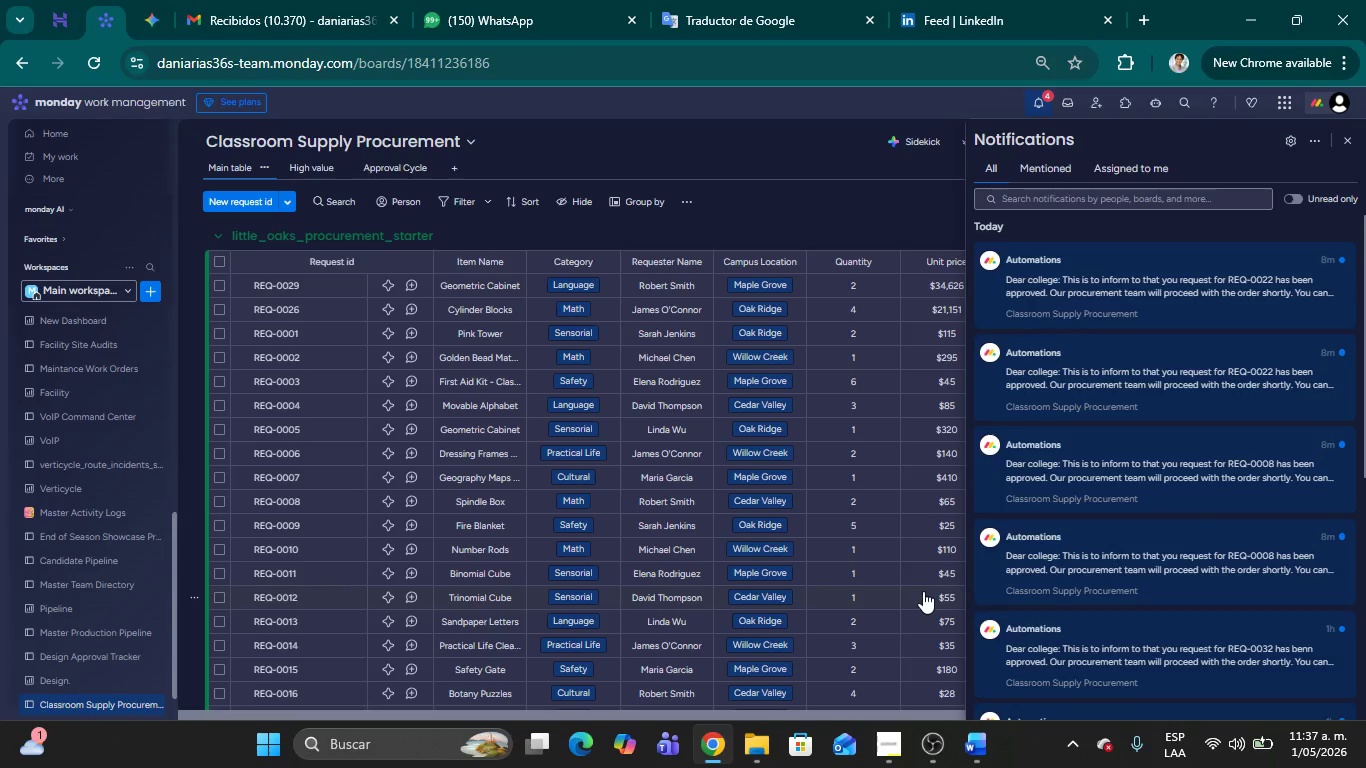 
wait(6.81)
 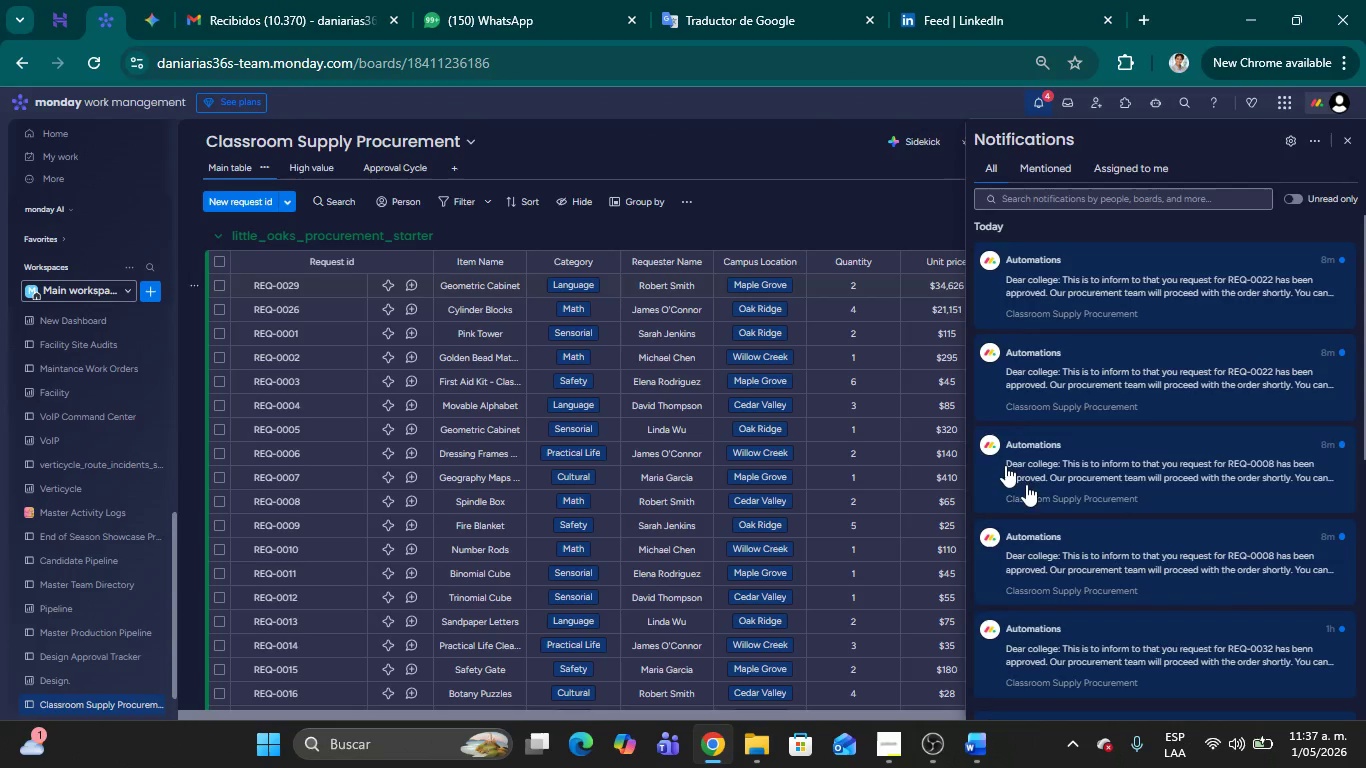 
key(Meta+Shift+MetaLeft)
 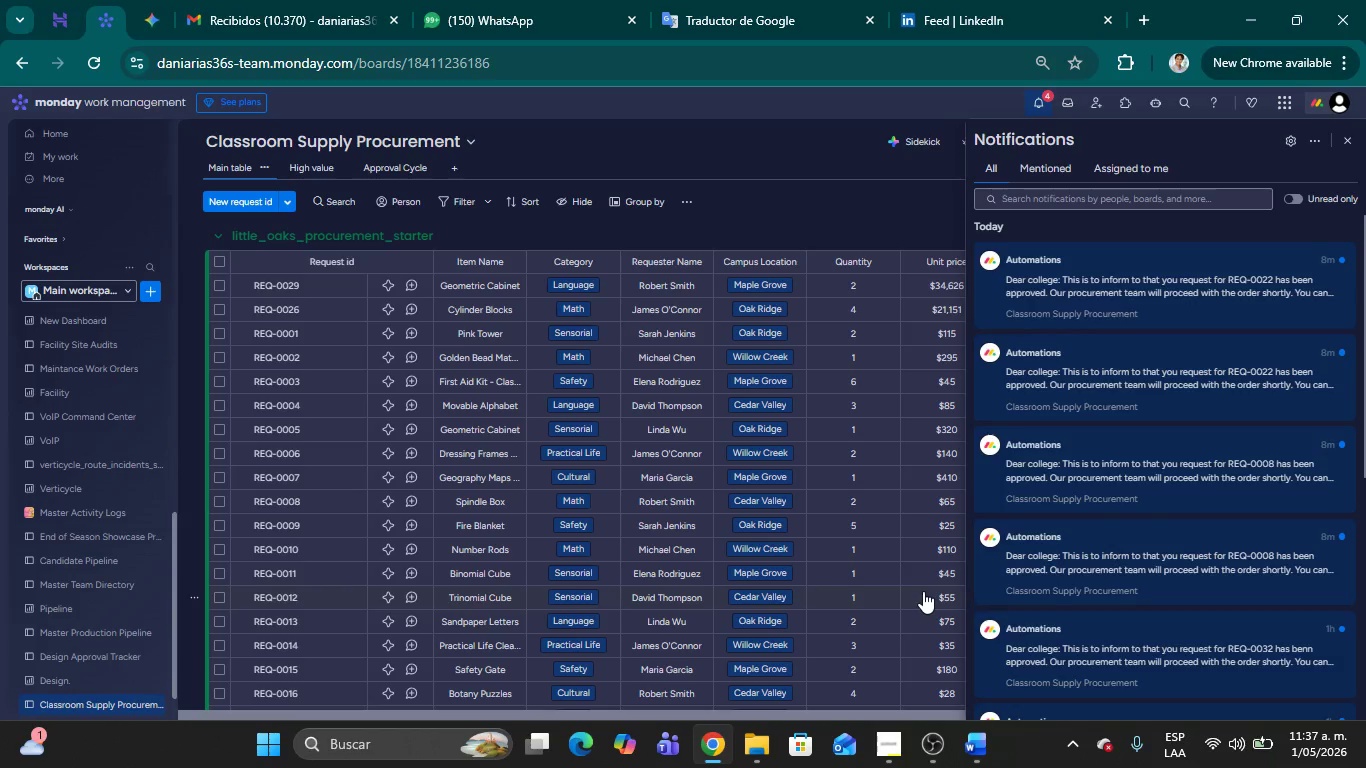 
key(Meta+Shift+S)
 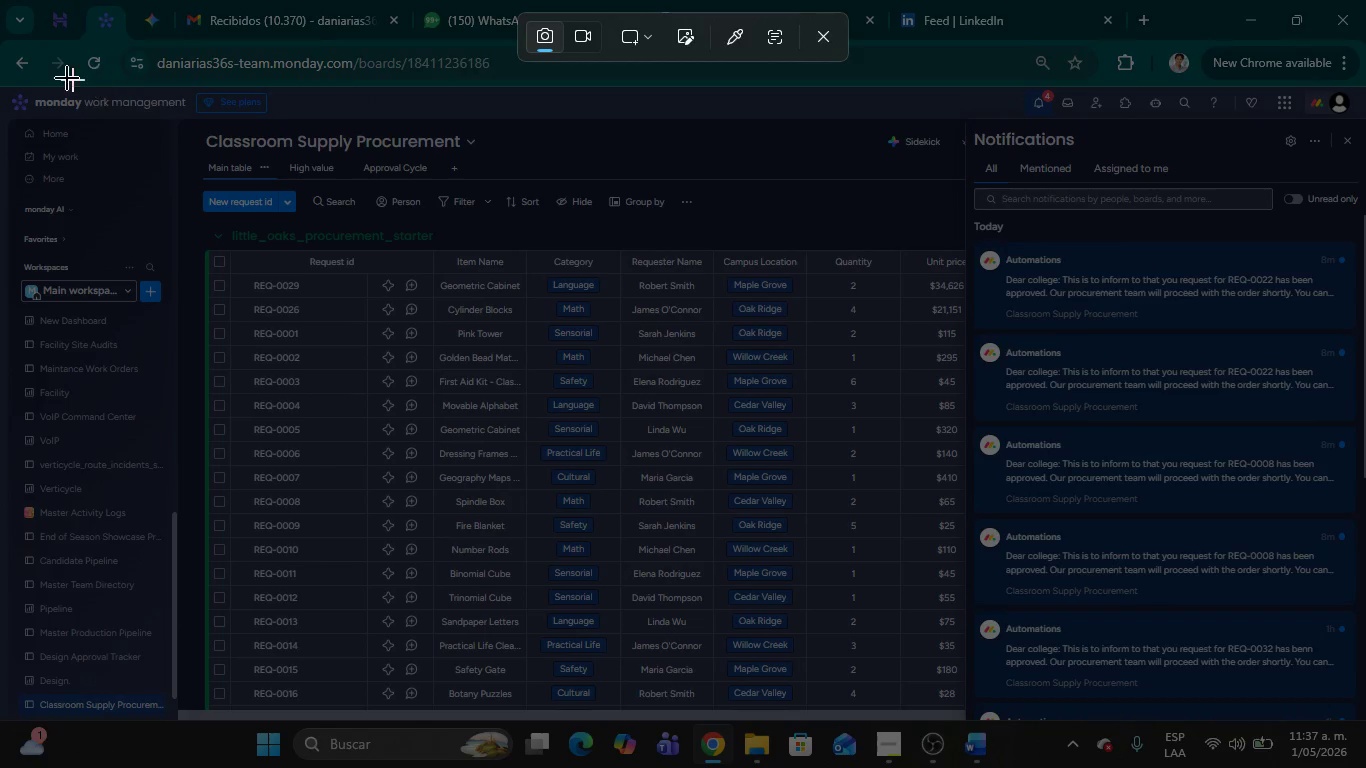 
left_click_drag(start_coordinate=[960, 113], to_coordinate=[1357, 608])
 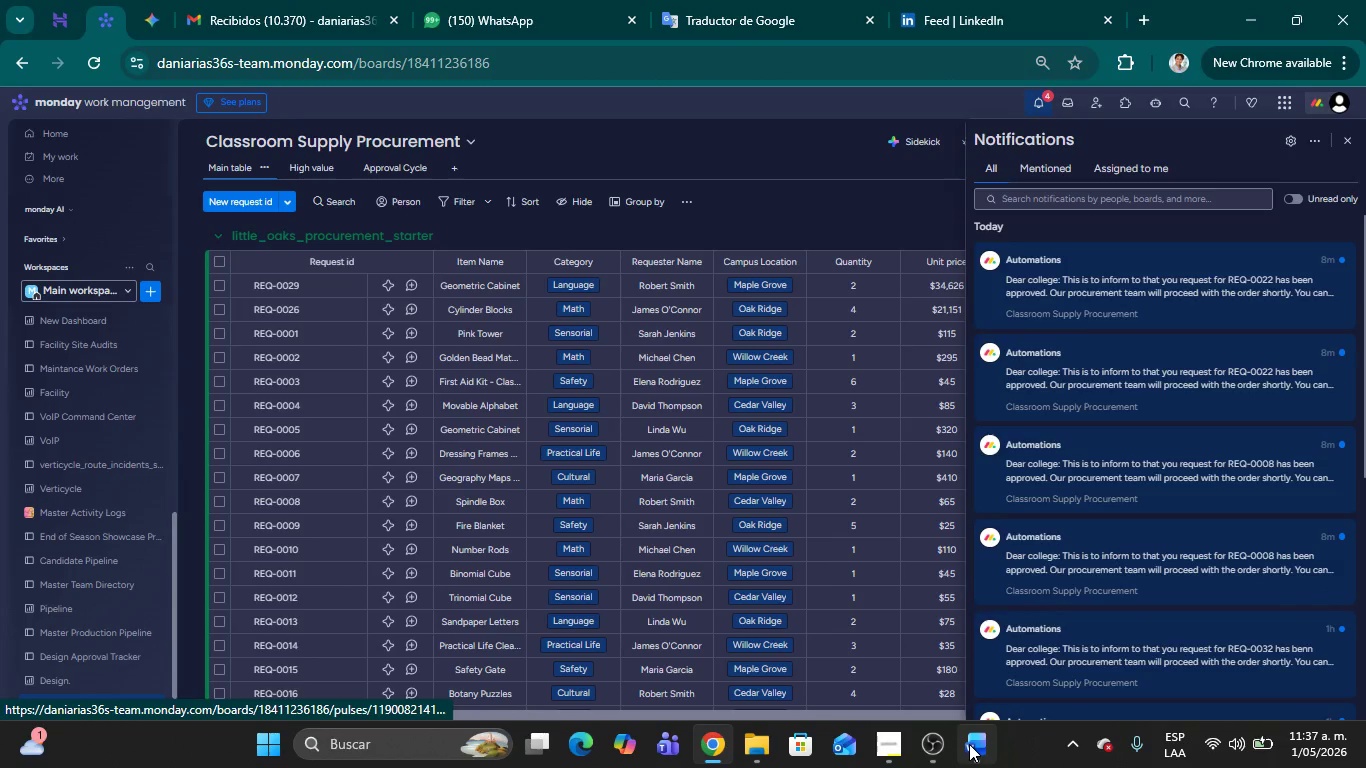 
left_click([971, 745])
 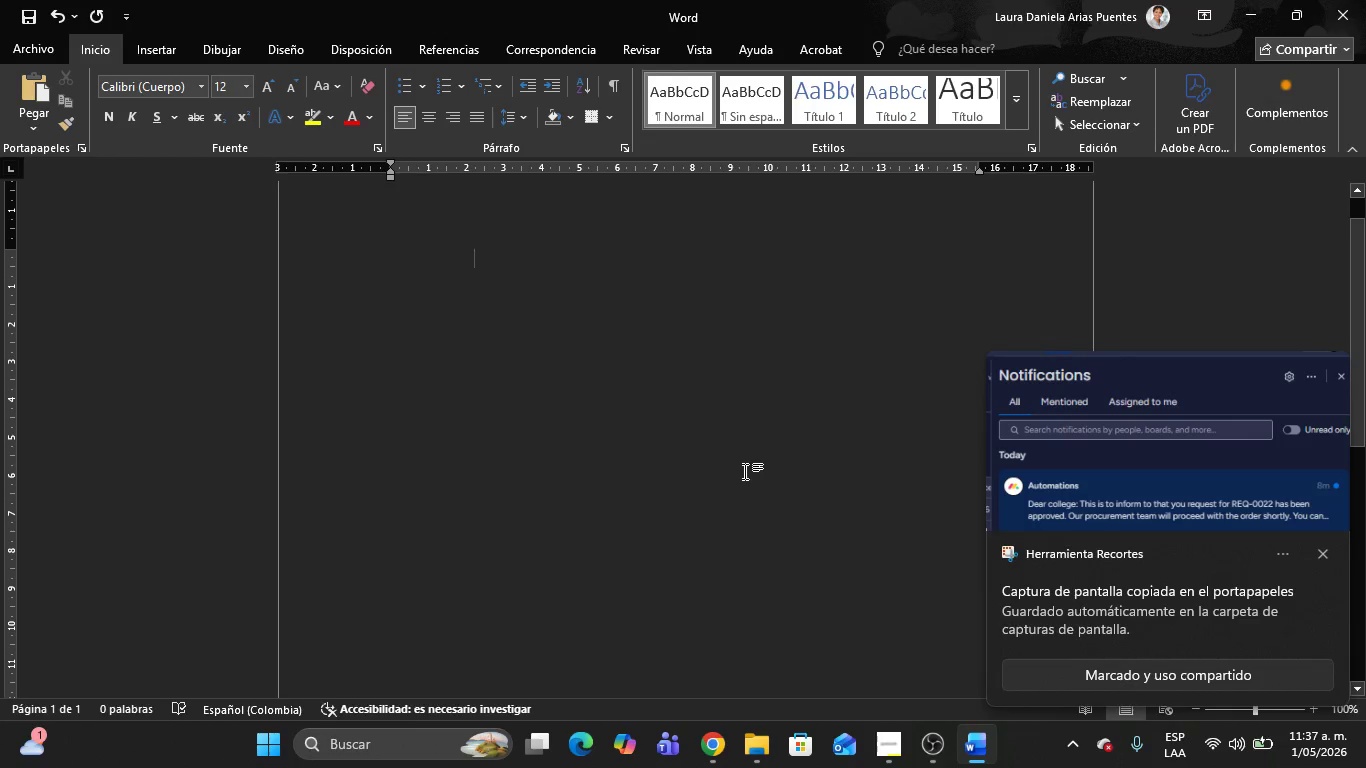 
key(Control+ControlLeft)
 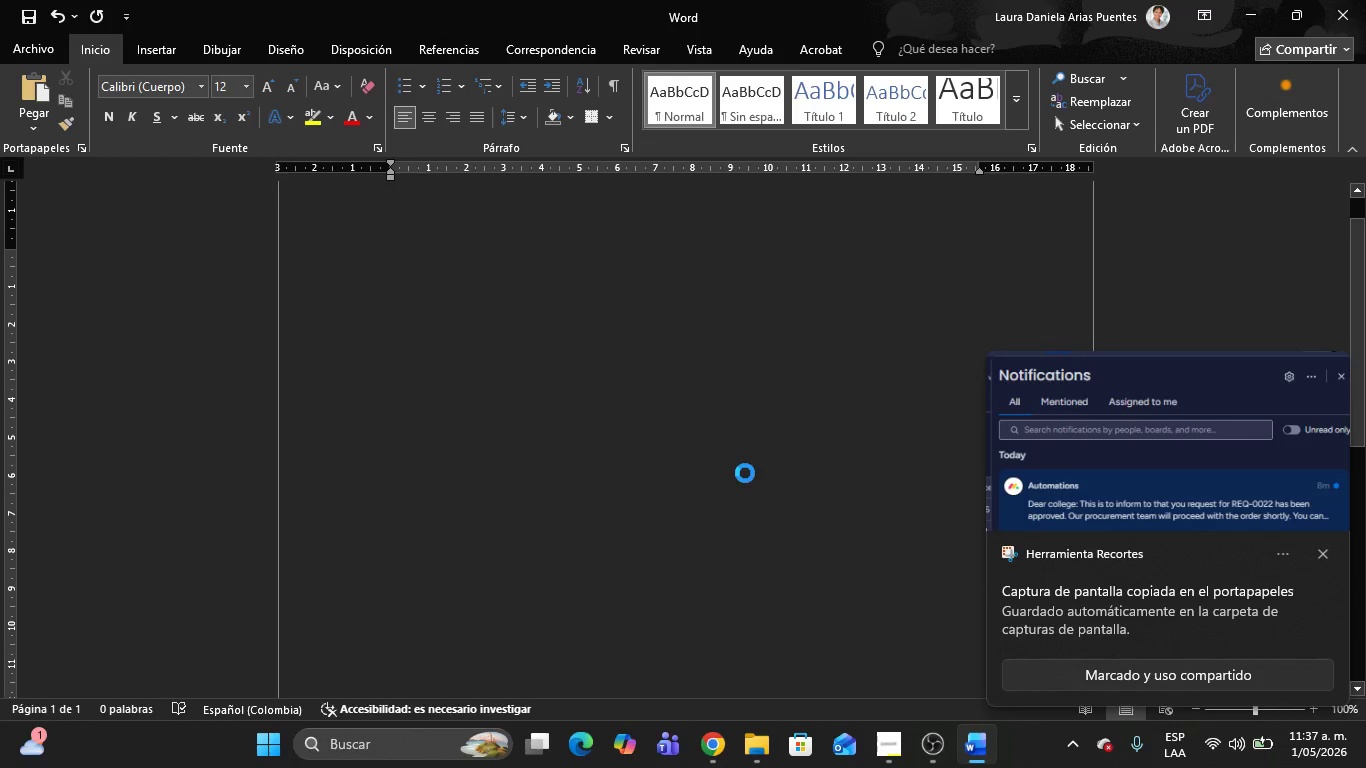 
key(Control+V)
 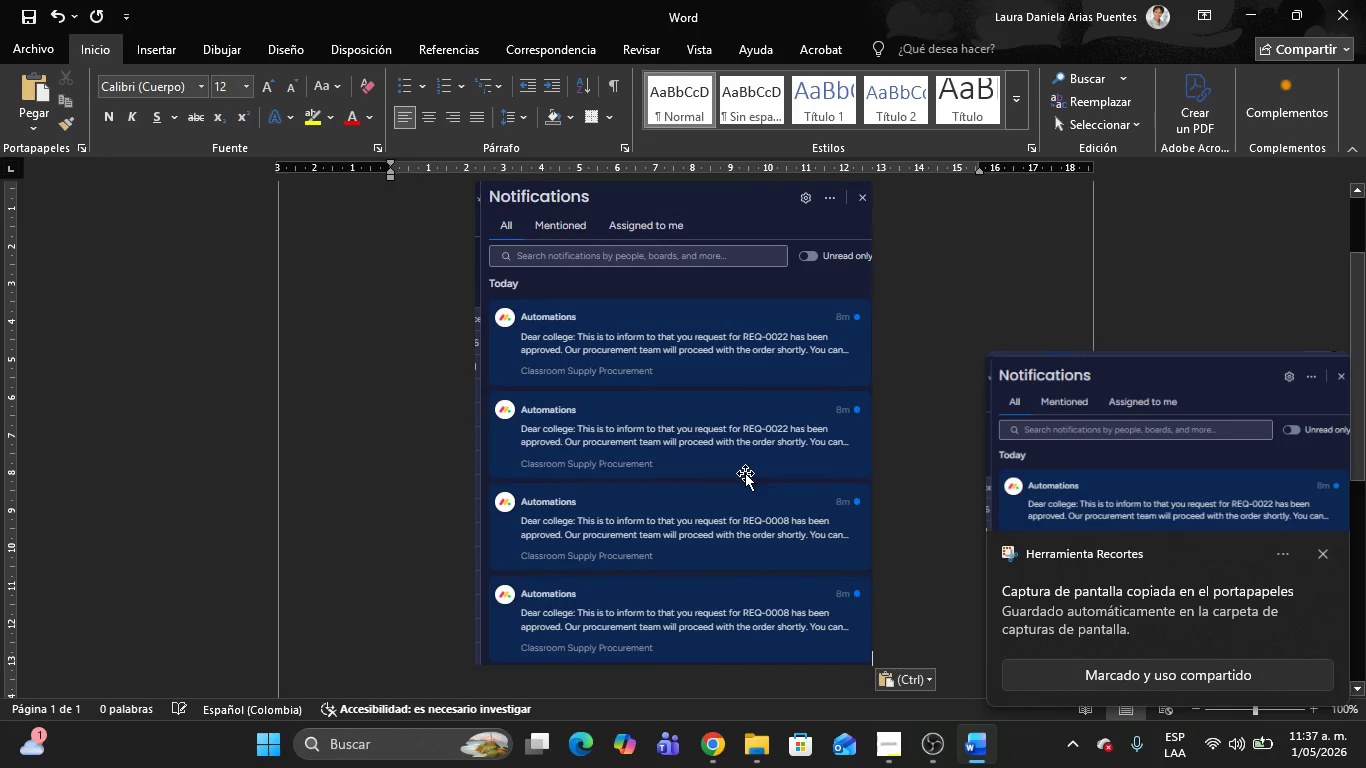 
key(Alt+Tab)
 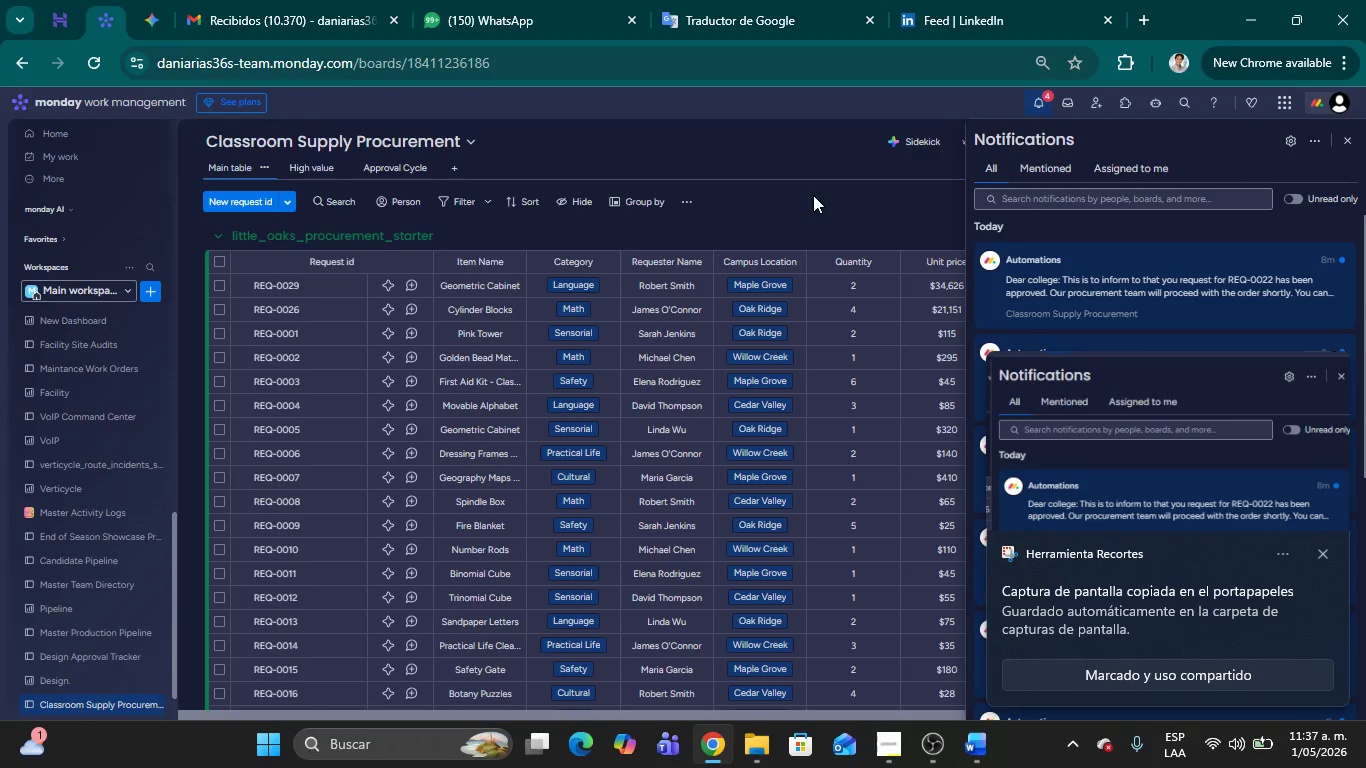 
left_click([855, 191])
 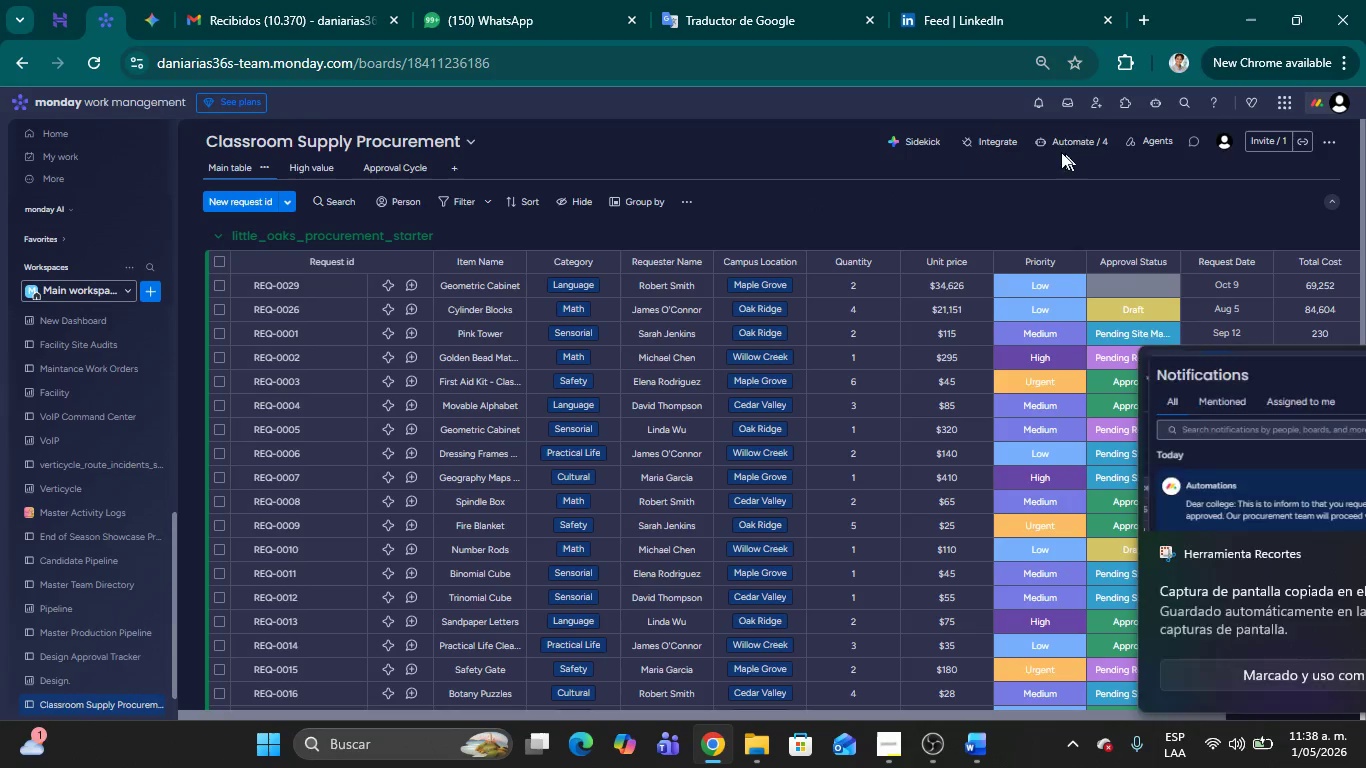 
left_click([1076, 135])
 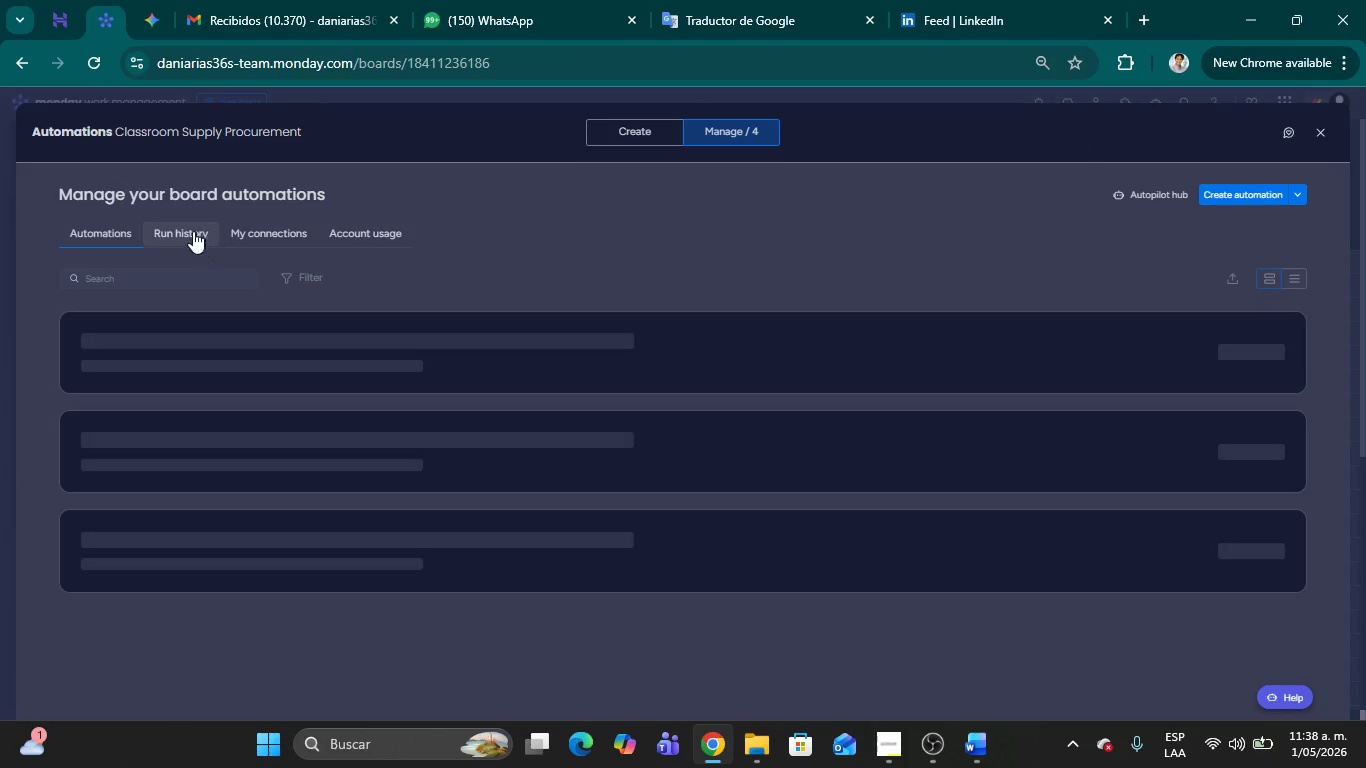 
left_click([189, 230])
 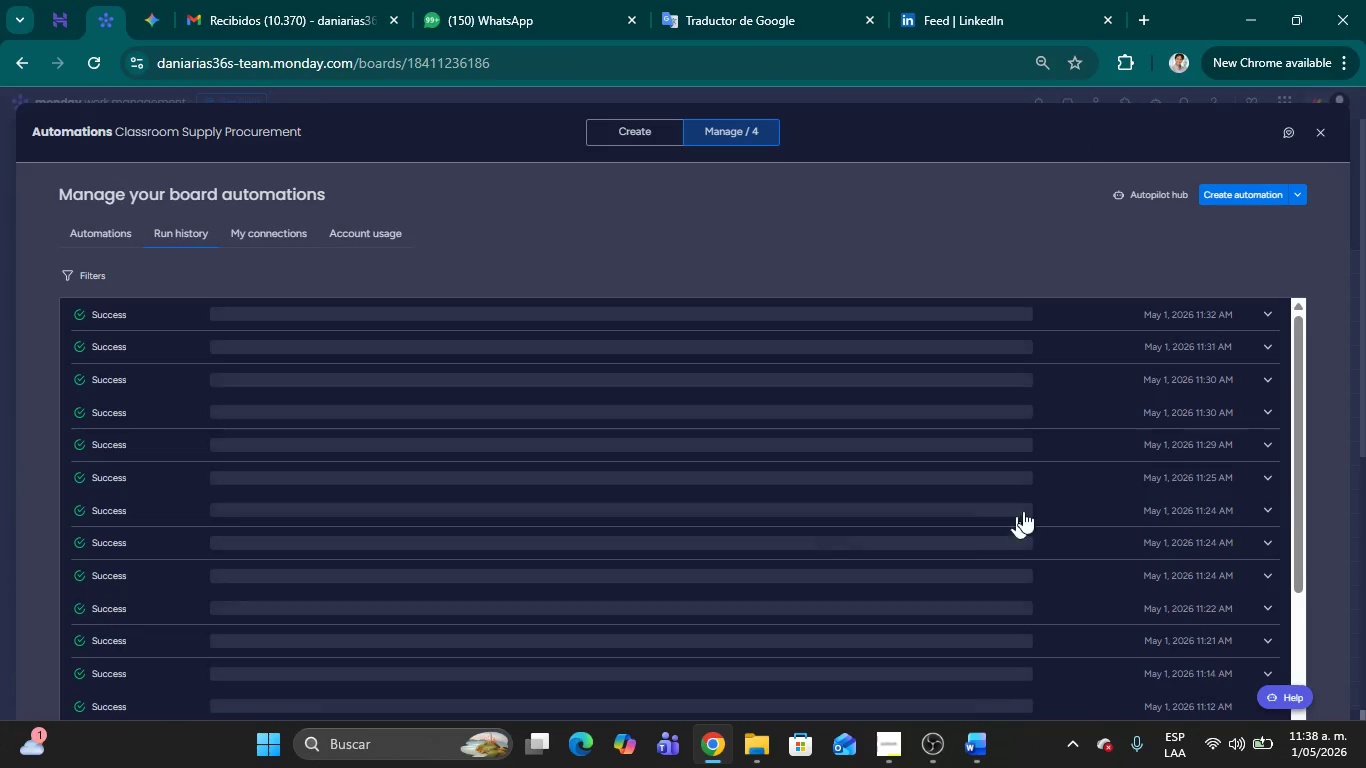 
scroll: coordinate [1151, 367], scroll_direction: up, amount: 7.0
 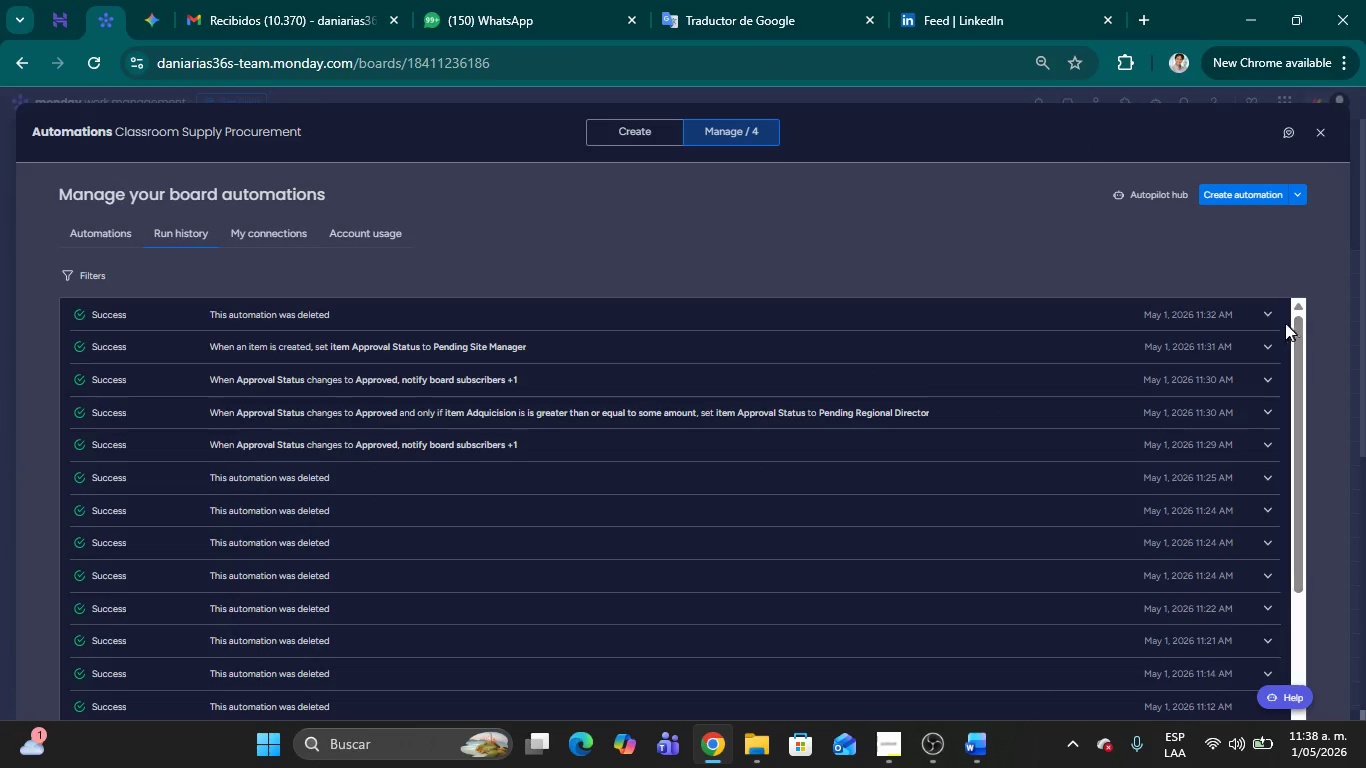 
left_click([1266, 315])
 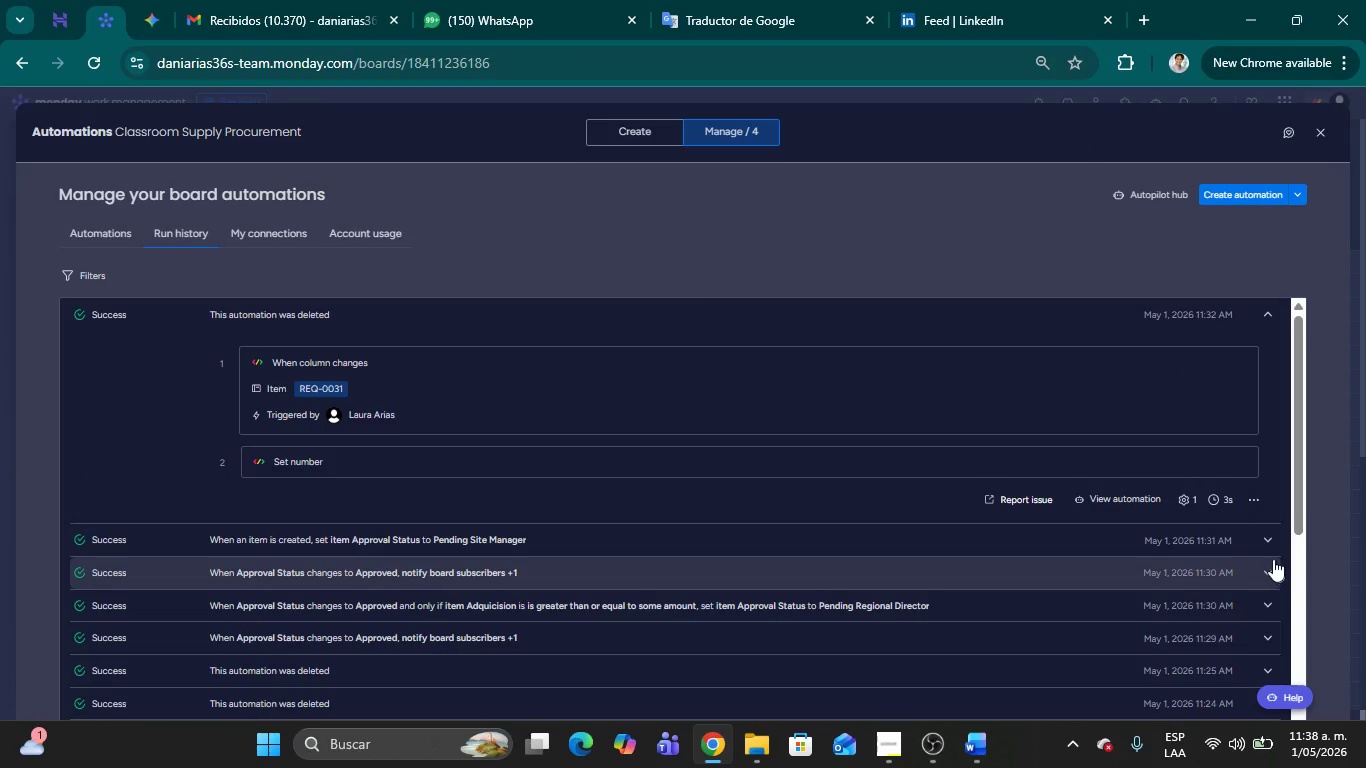 
left_click([1271, 546])
 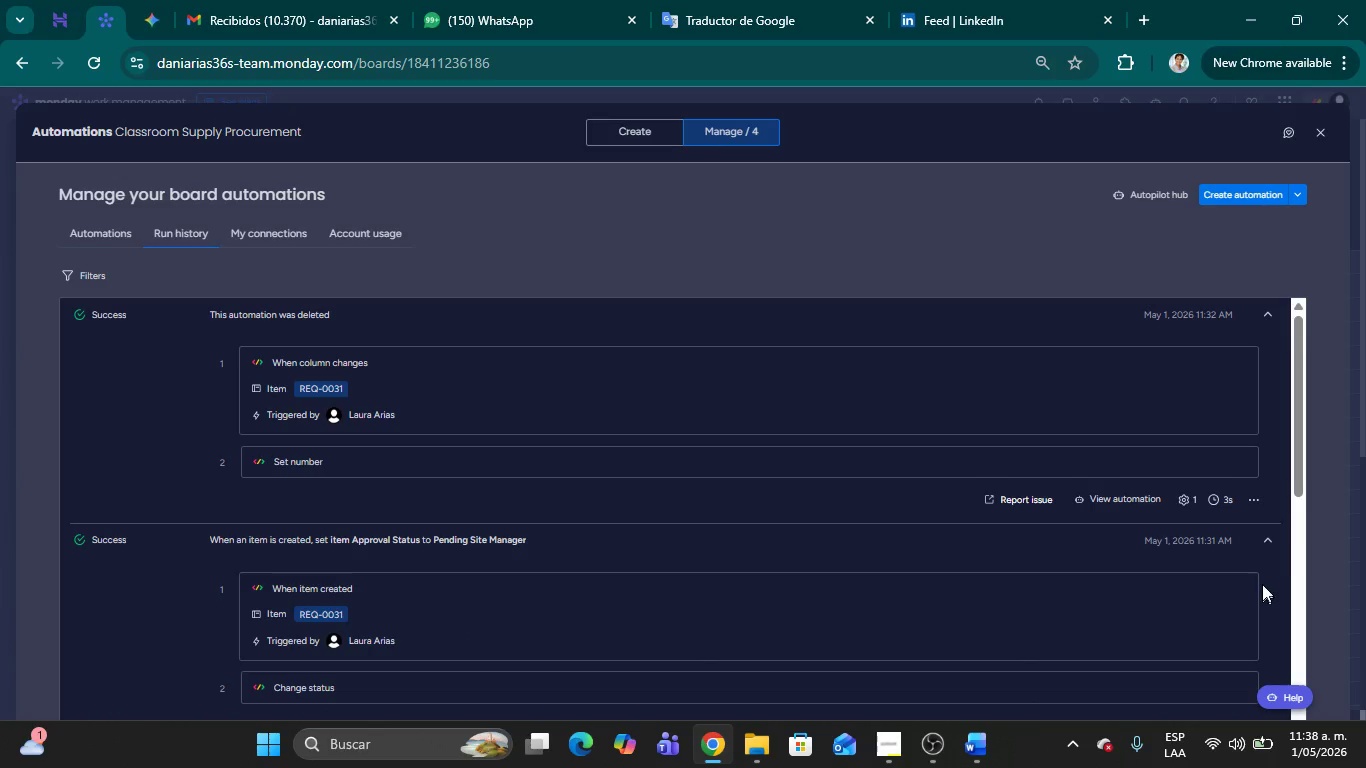 
scroll: coordinate [1260, 576], scroll_direction: down, amount: 1.0
 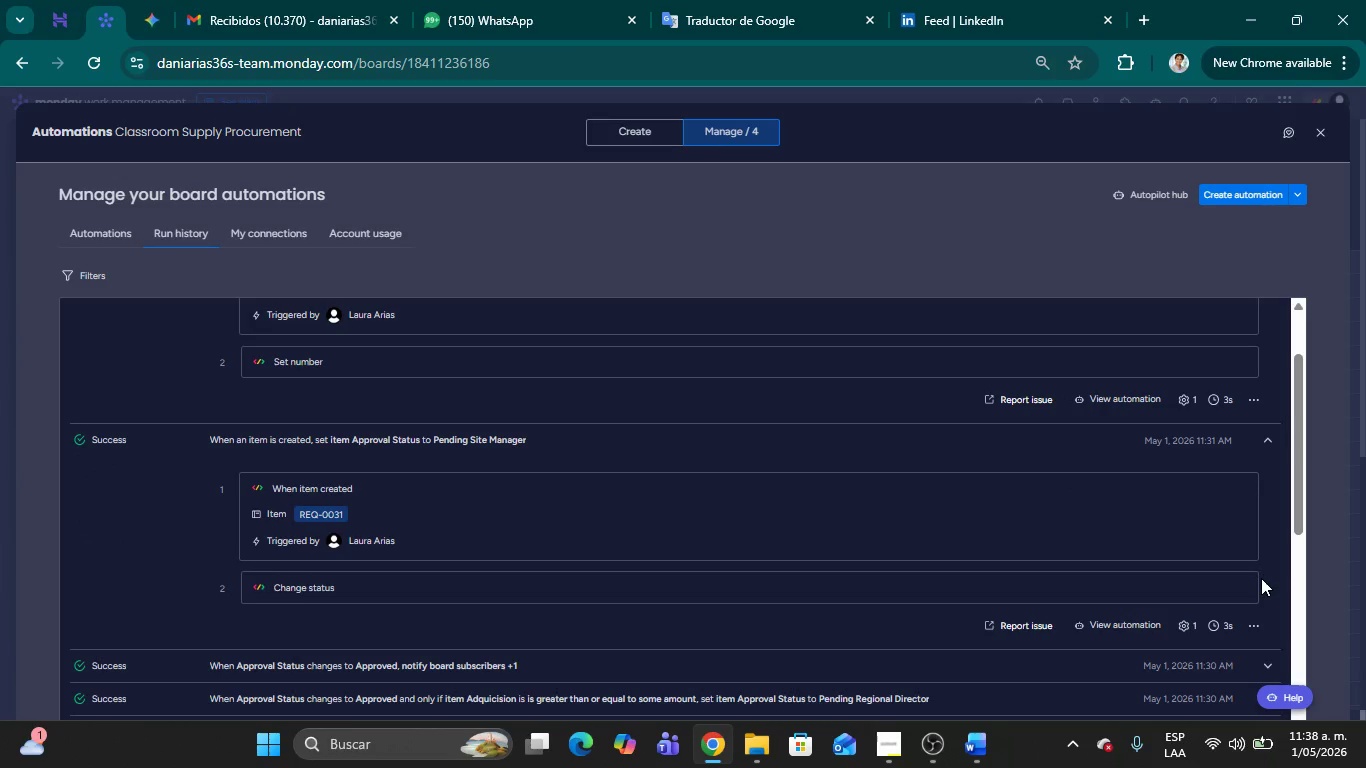 
scroll: coordinate [1261, 579], scroll_direction: up, amount: 2.0
 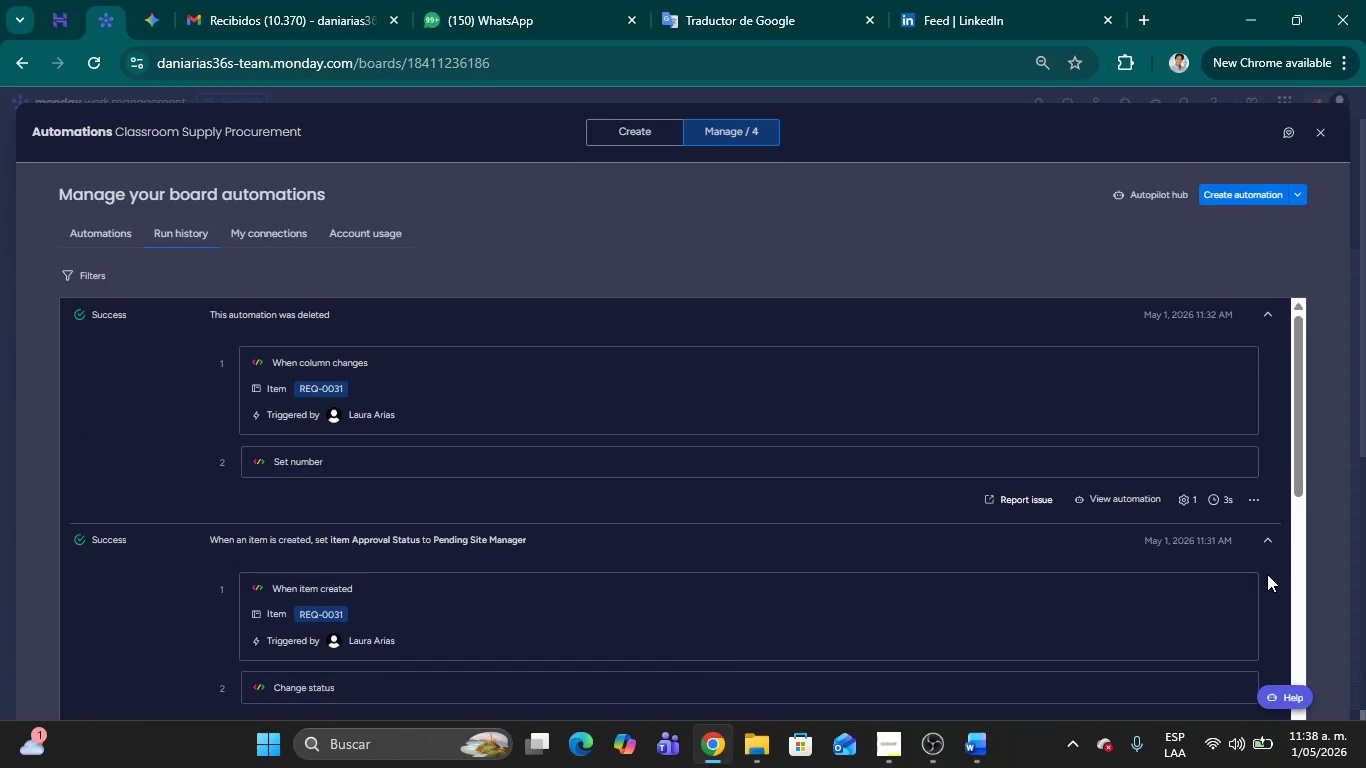 
key(Meta+Shift+MetaLeft)
 